 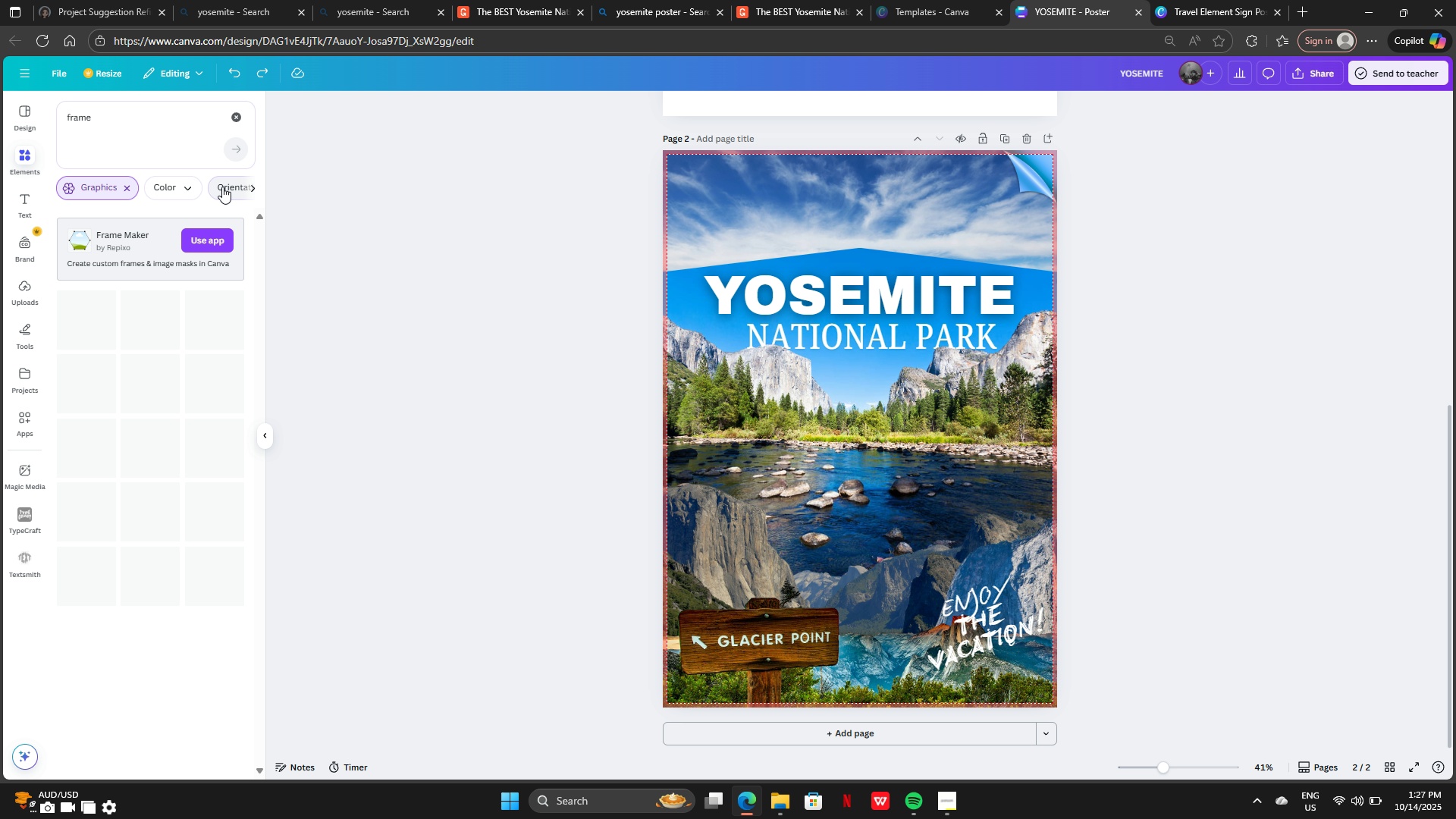 
scroll: coordinate [118, 122], scroll_direction: down, amount: 1.0
 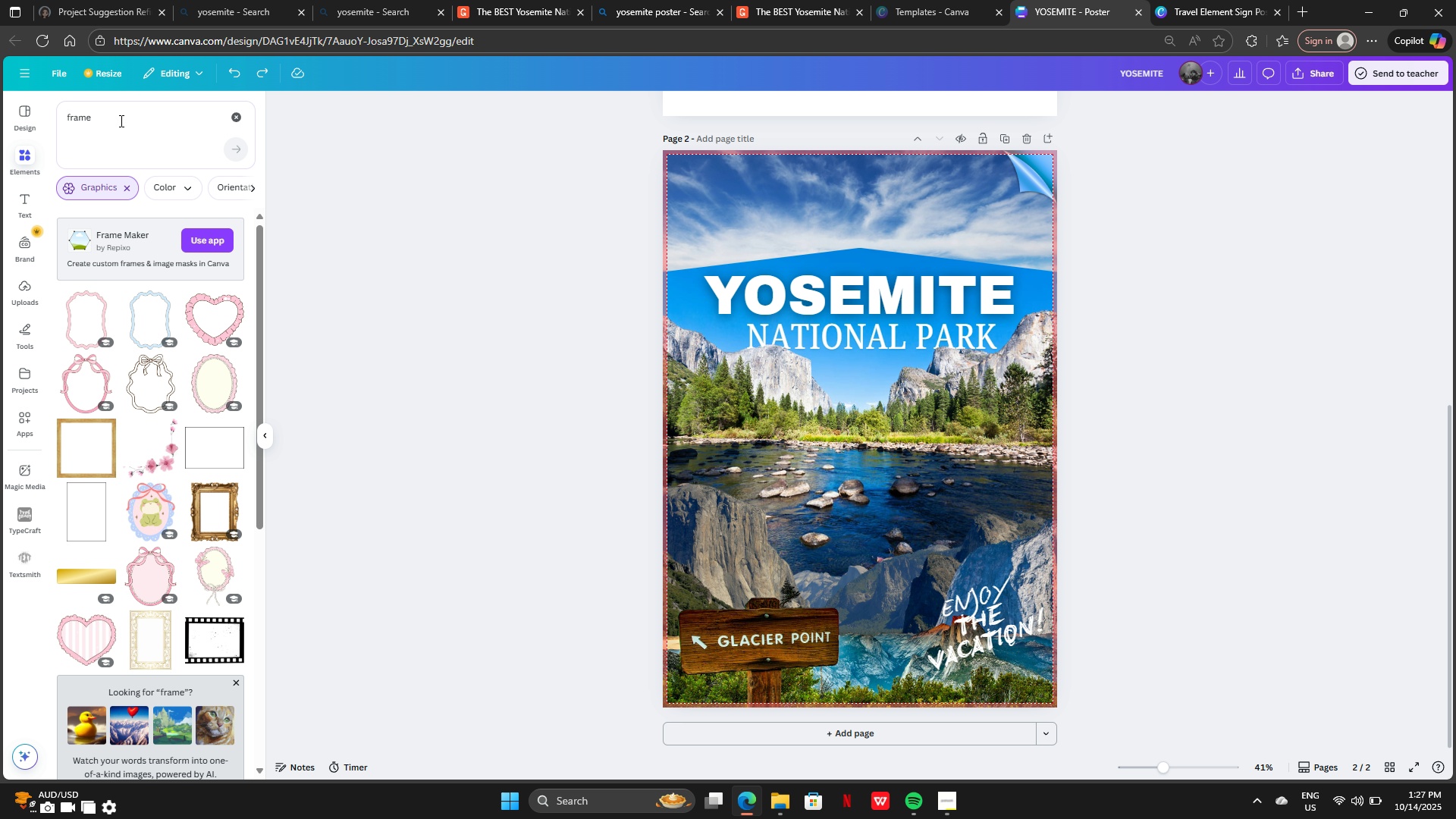 
left_click([122, 118])
 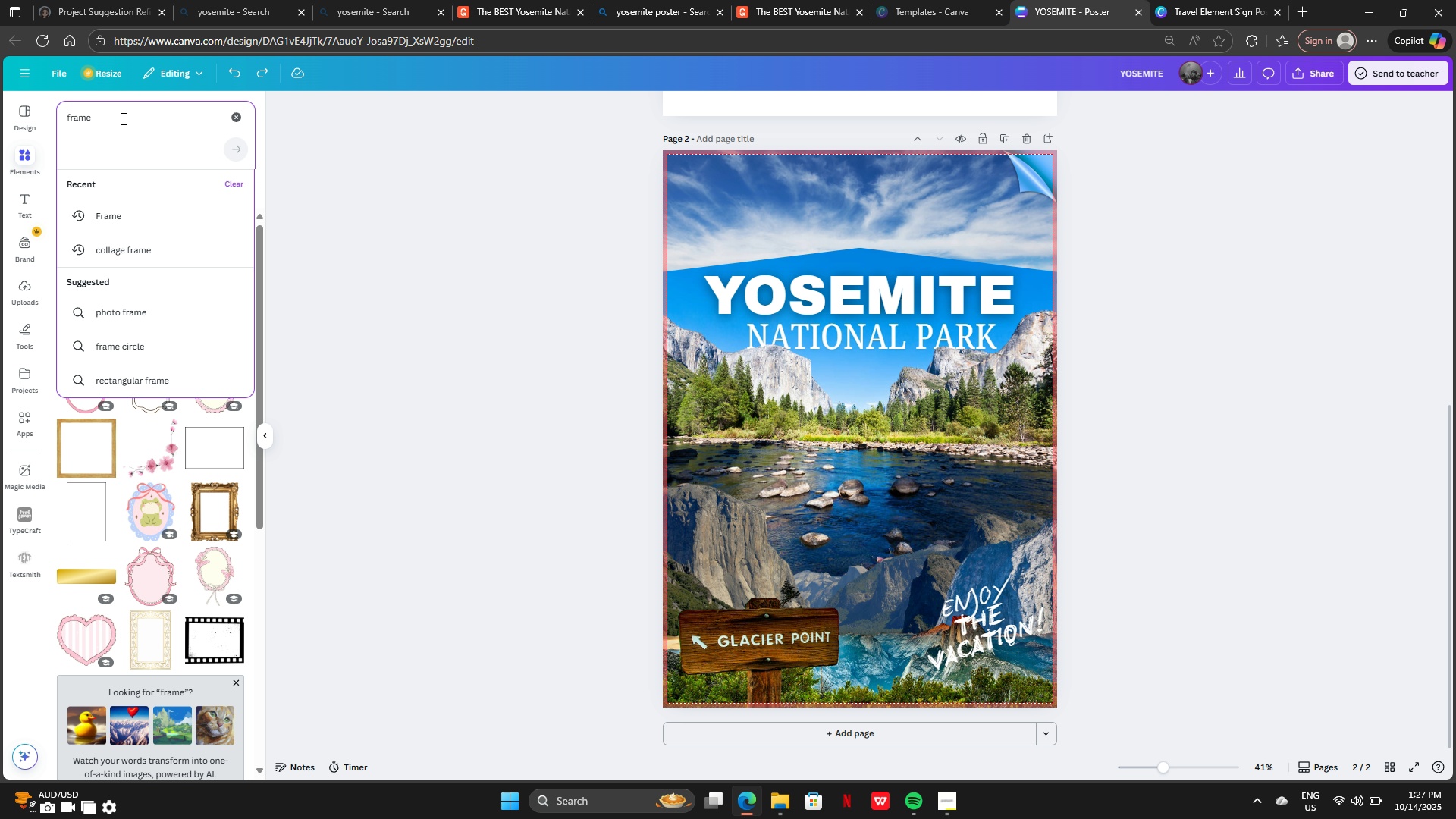 
hold_key(key=Backspace, duration=0.9)
 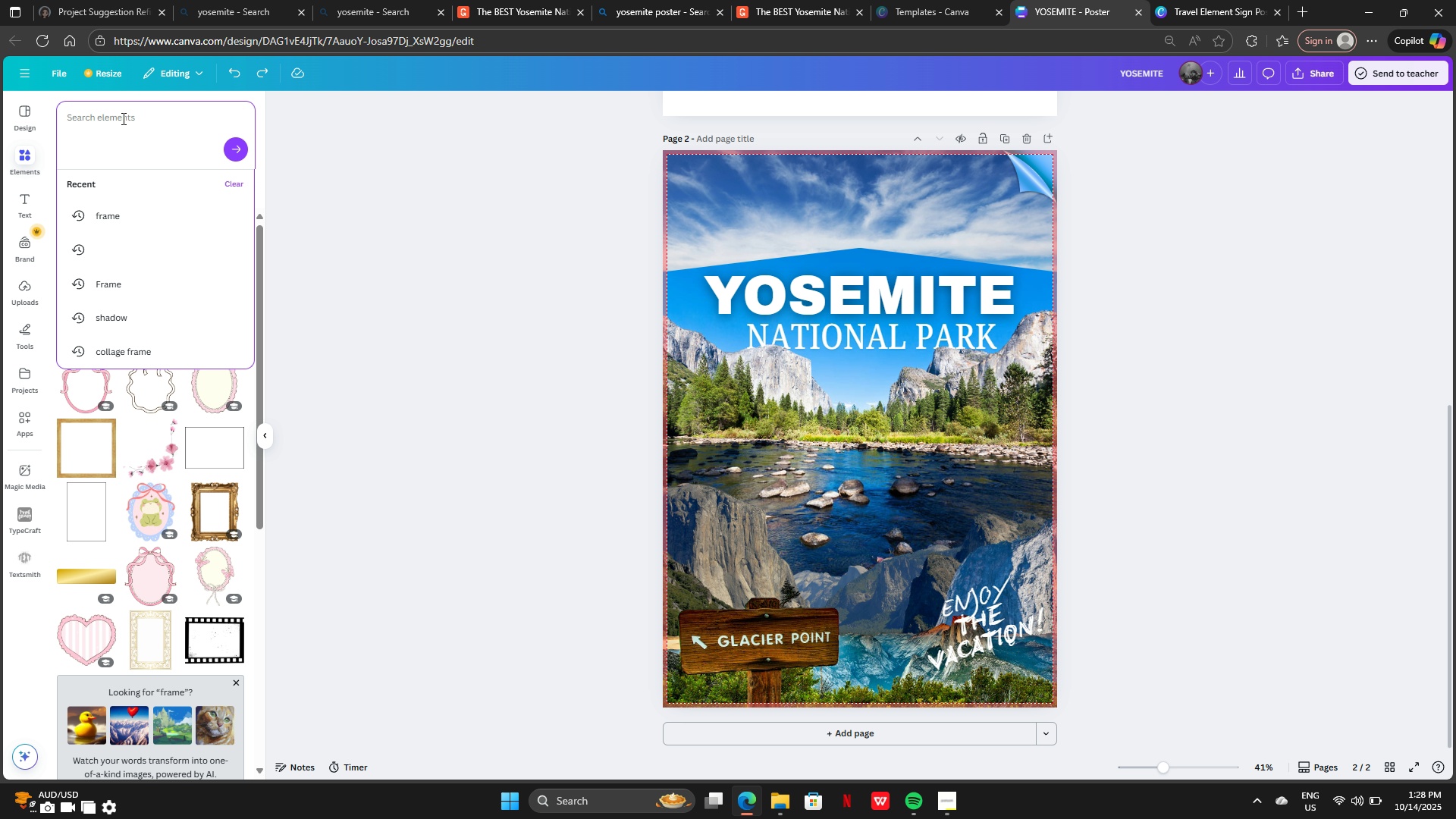 
type(border travel)
 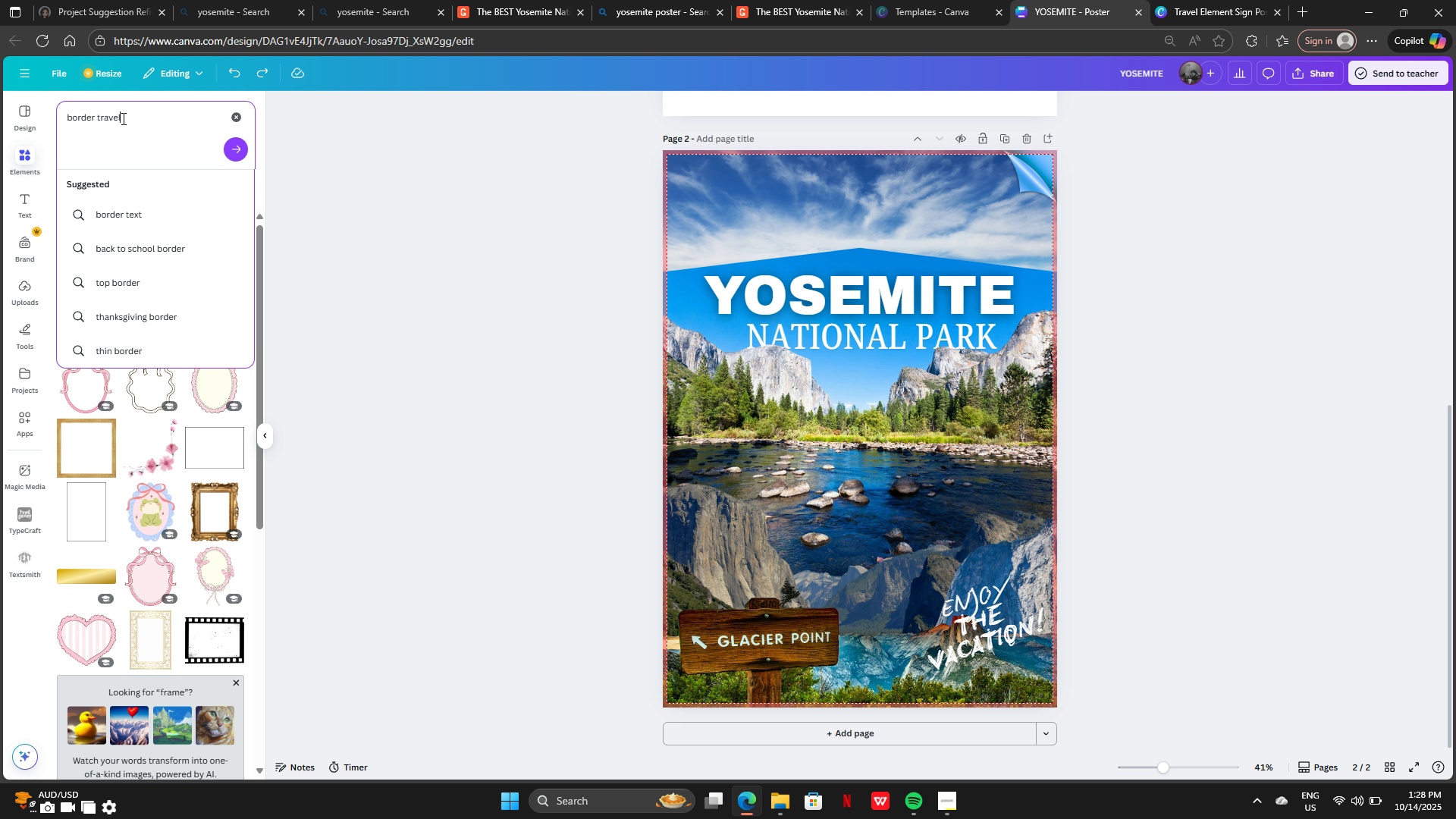 
key(Enter)
 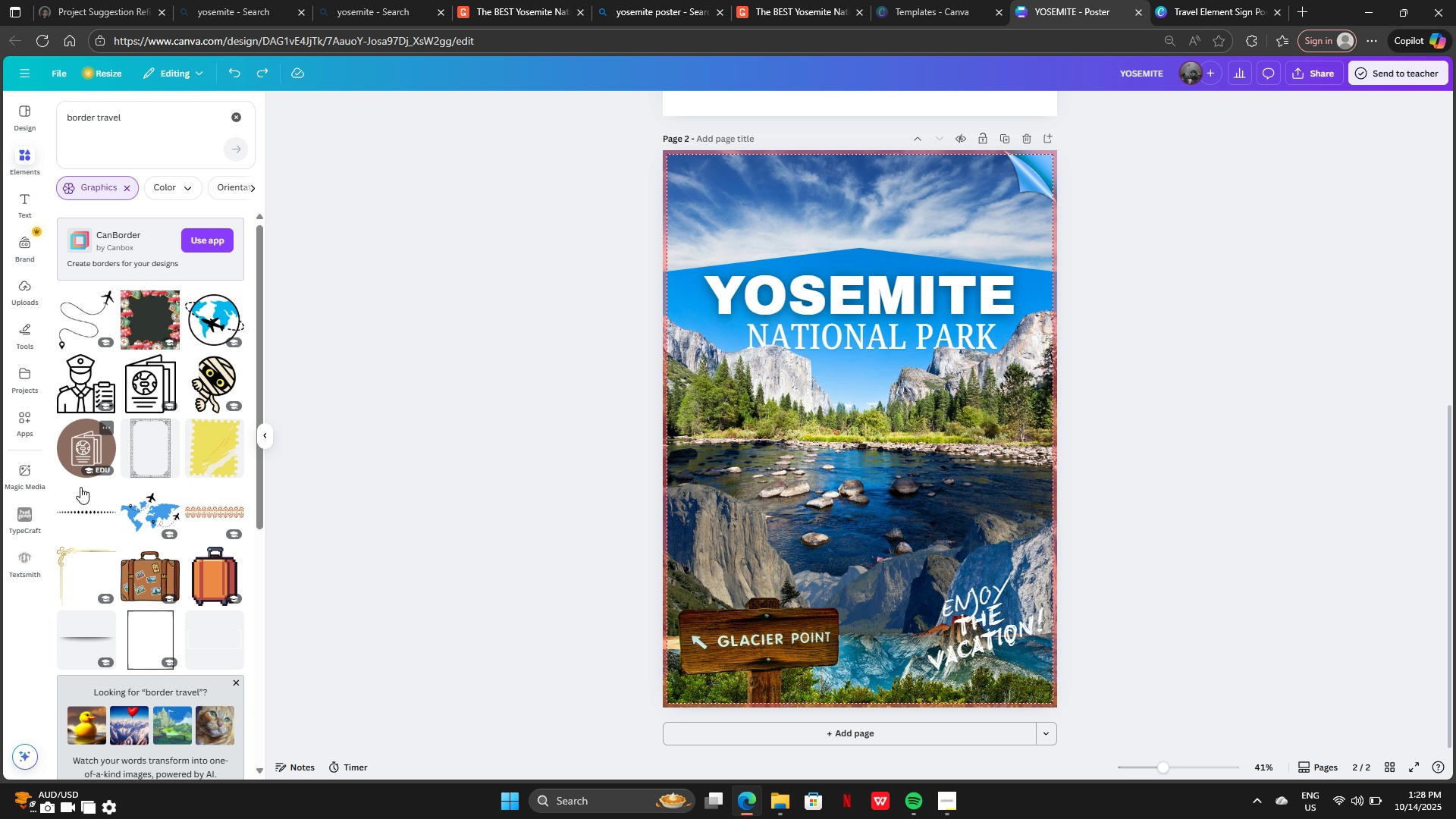 
left_click([87, 322])
 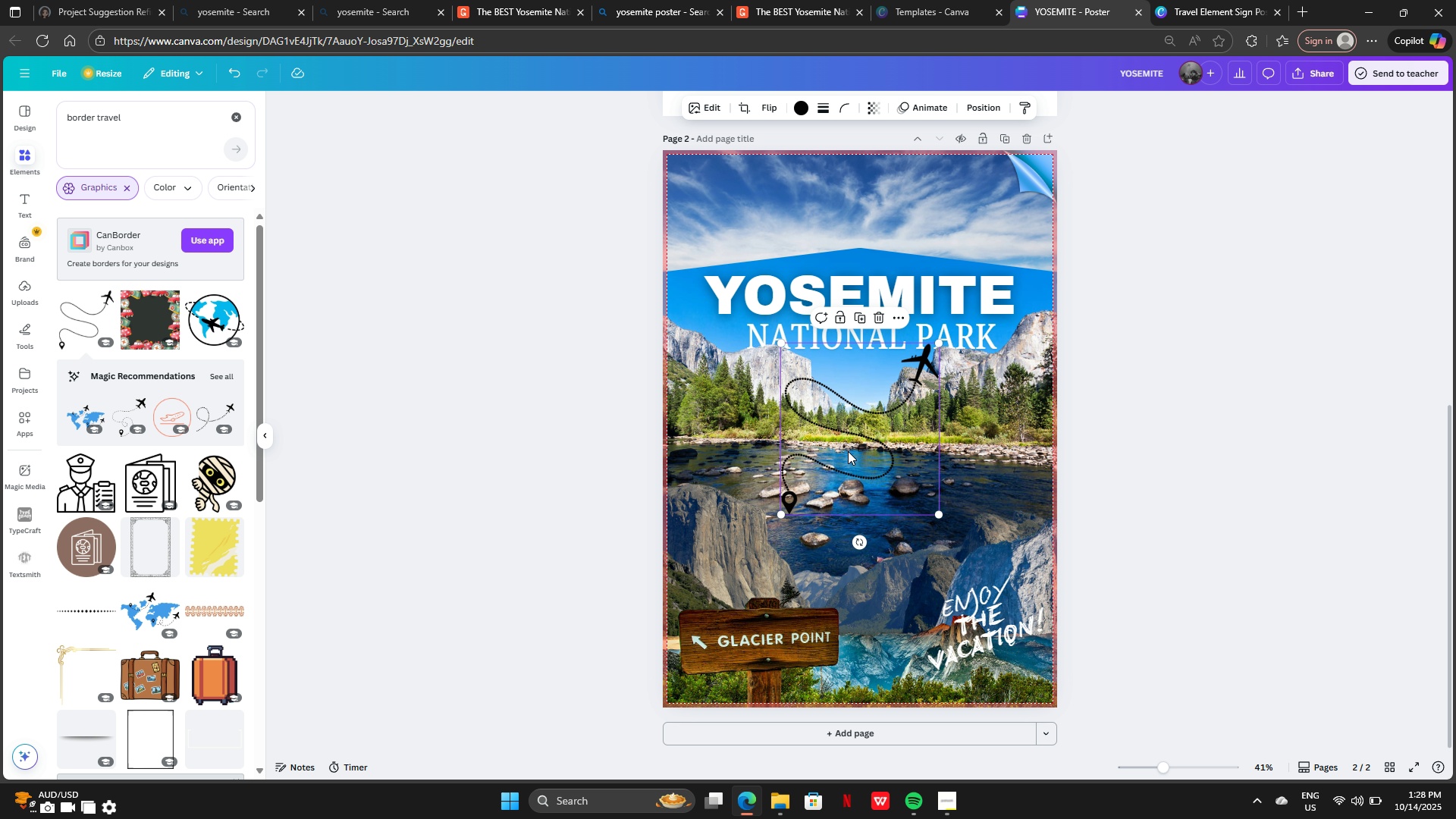 
left_click_drag(start_coordinate=[848, 453], to_coordinate=[797, 278])
 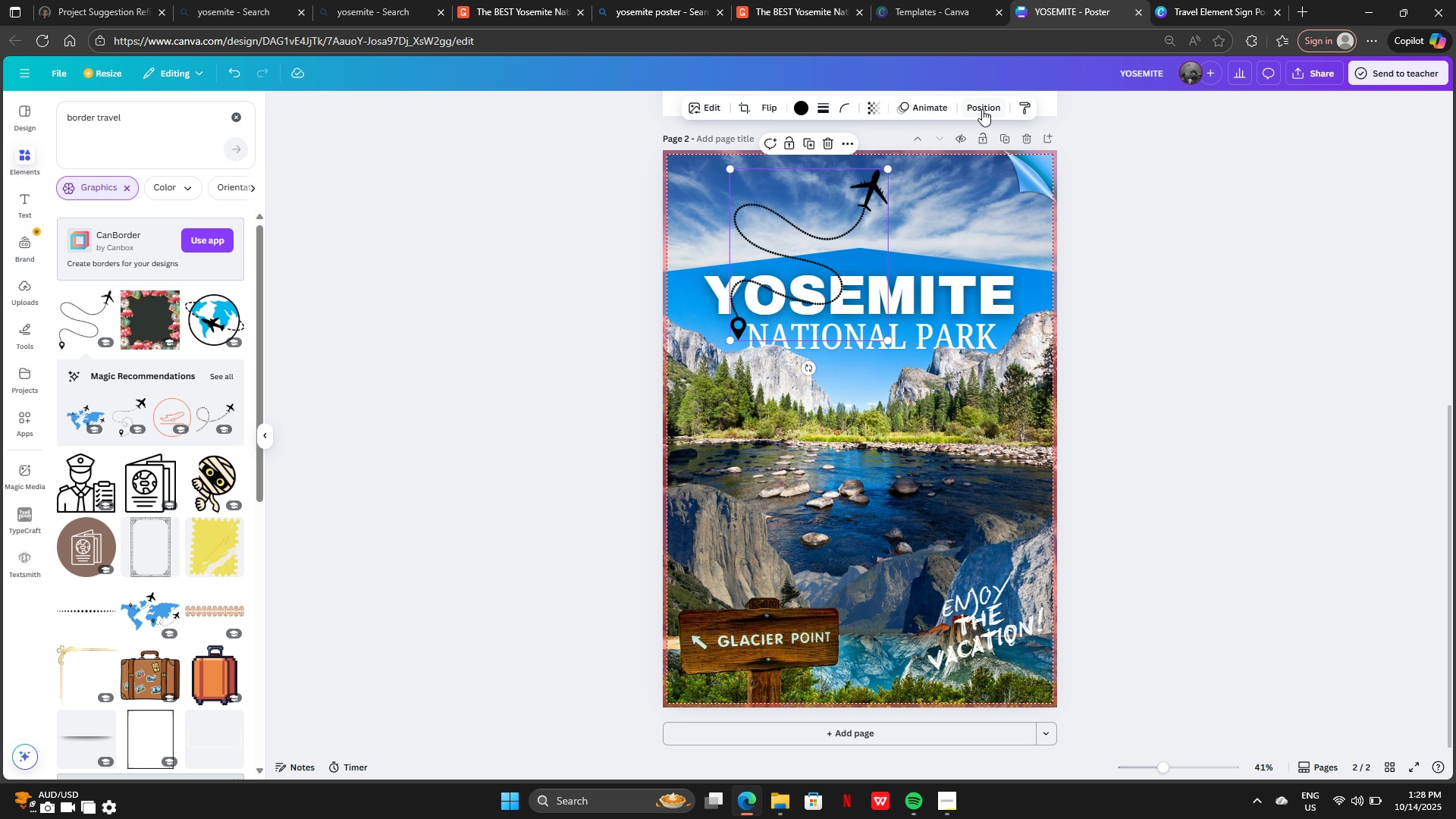 
left_click([982, 109])
 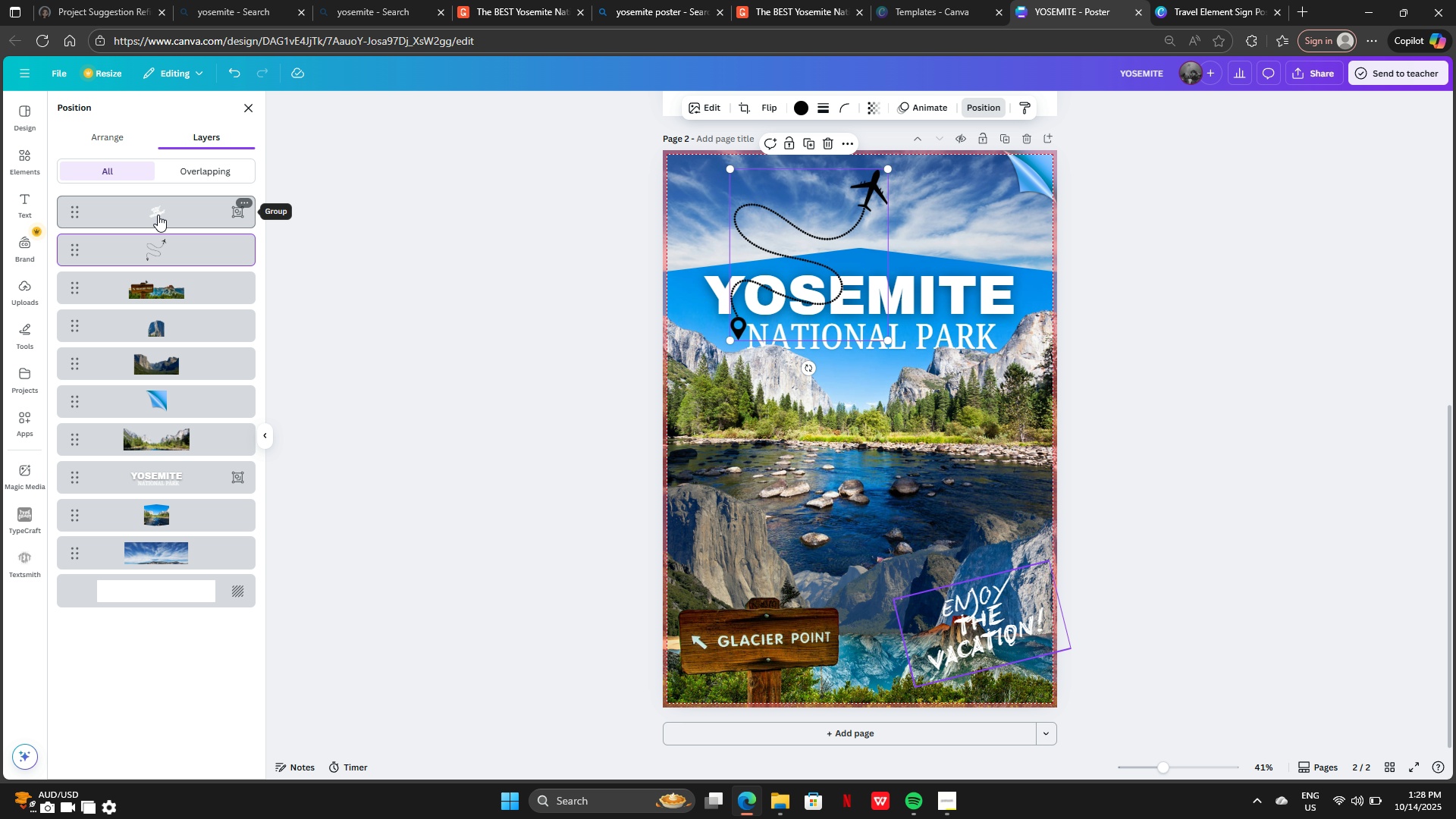 
left_click_drag(start_coordinate=[163, 232], to_coordinate=[160, 313])
 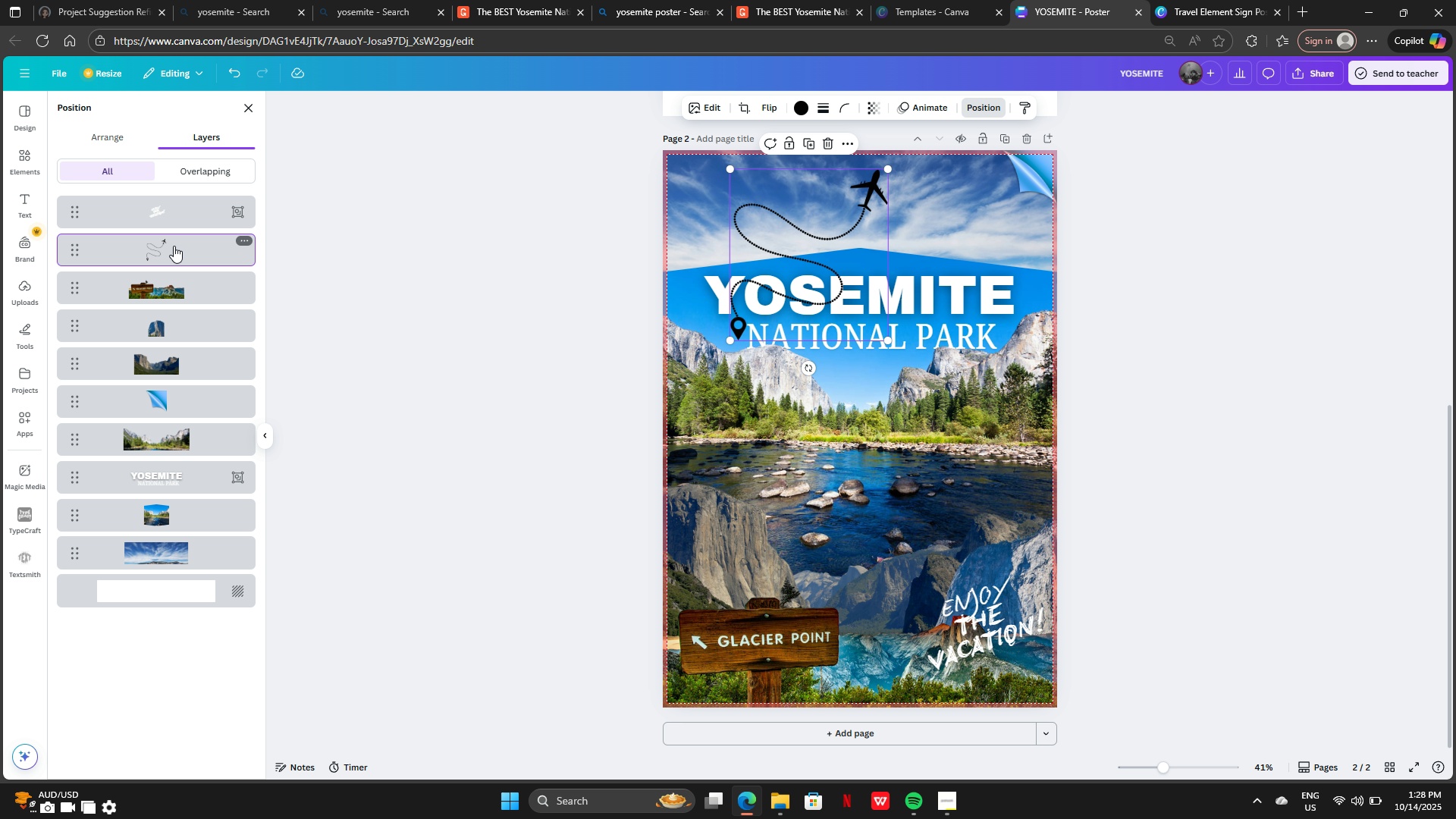 
left_click_drag(start_coordinate=[174, 245], to_coordinate=[167, 456])
 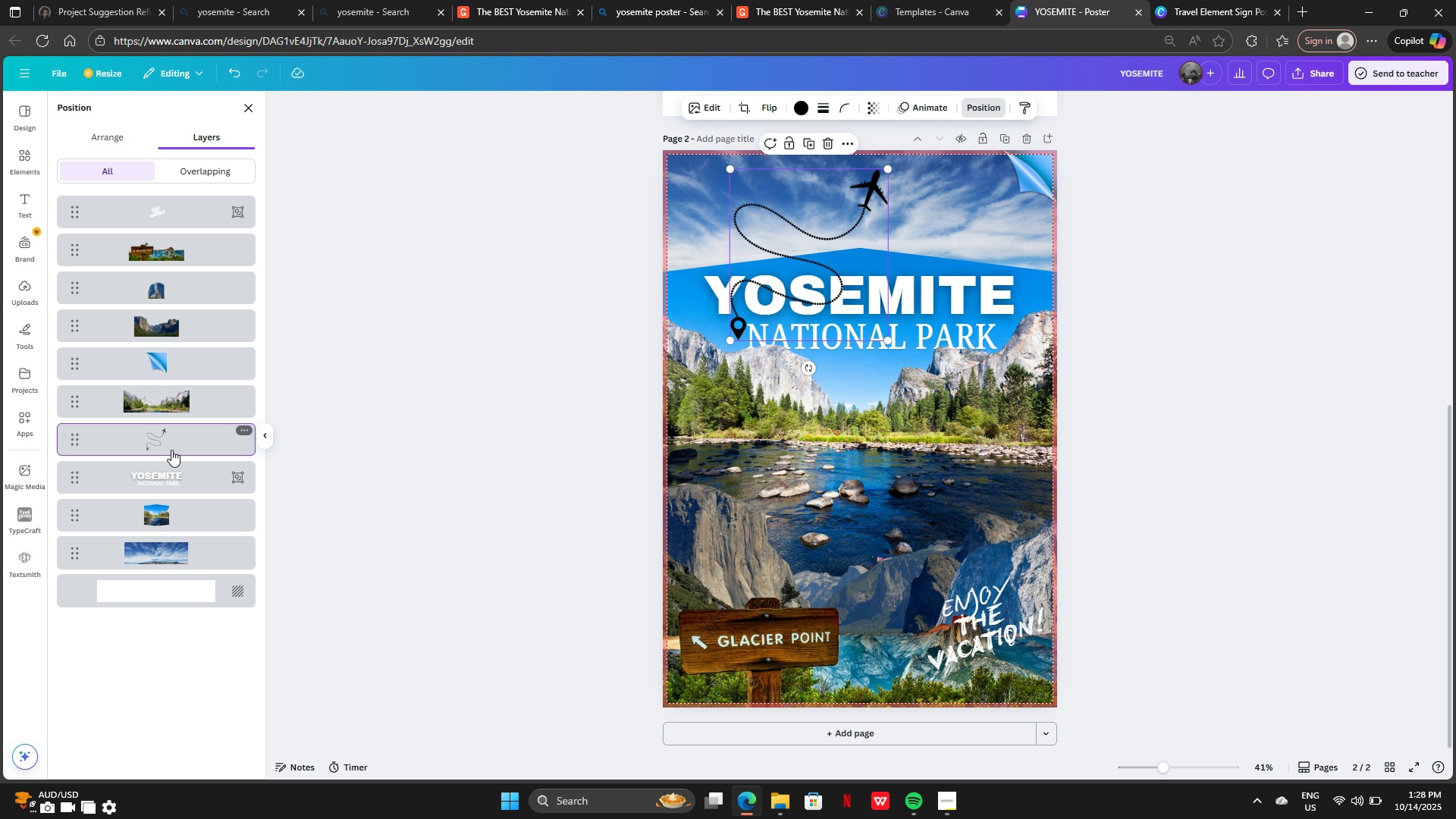 
left_click_drag(start_coordinate=[176, 438], to_coordinate=[166, 514])
 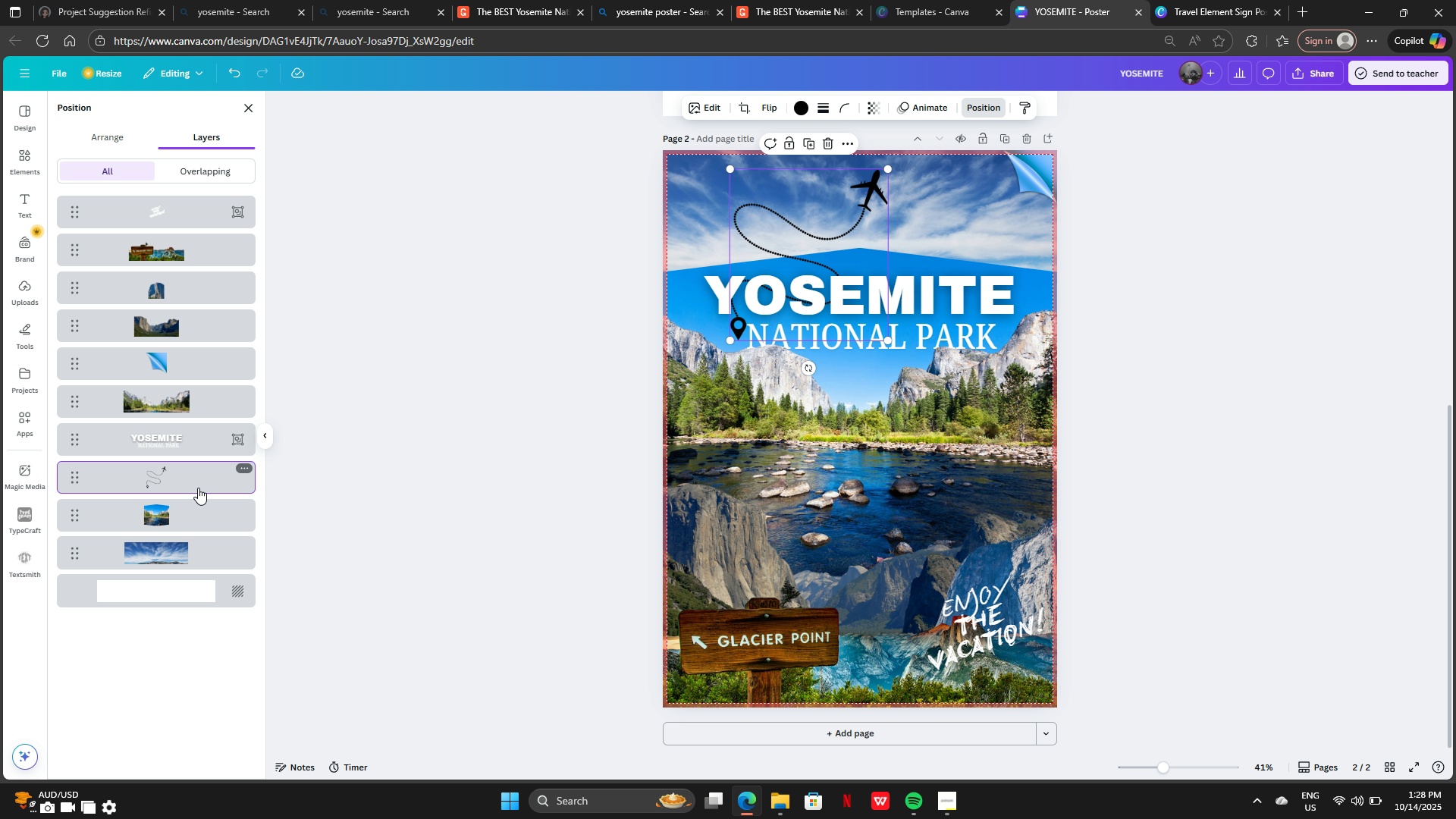 
left_click_drag(start_coordinate=[193, 473], to_coordinate=[194, 522])
 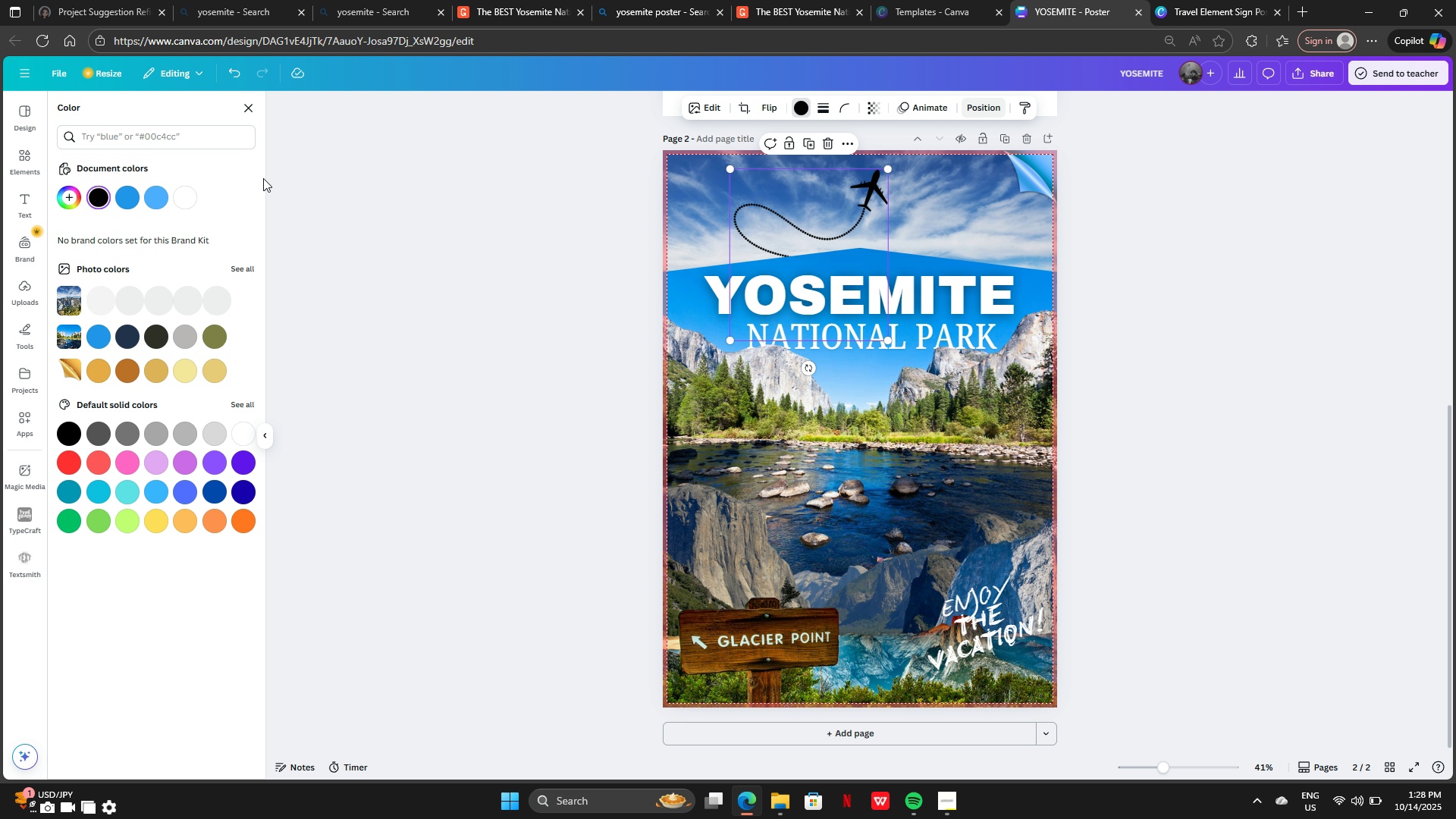 
left_click([181, 193])
 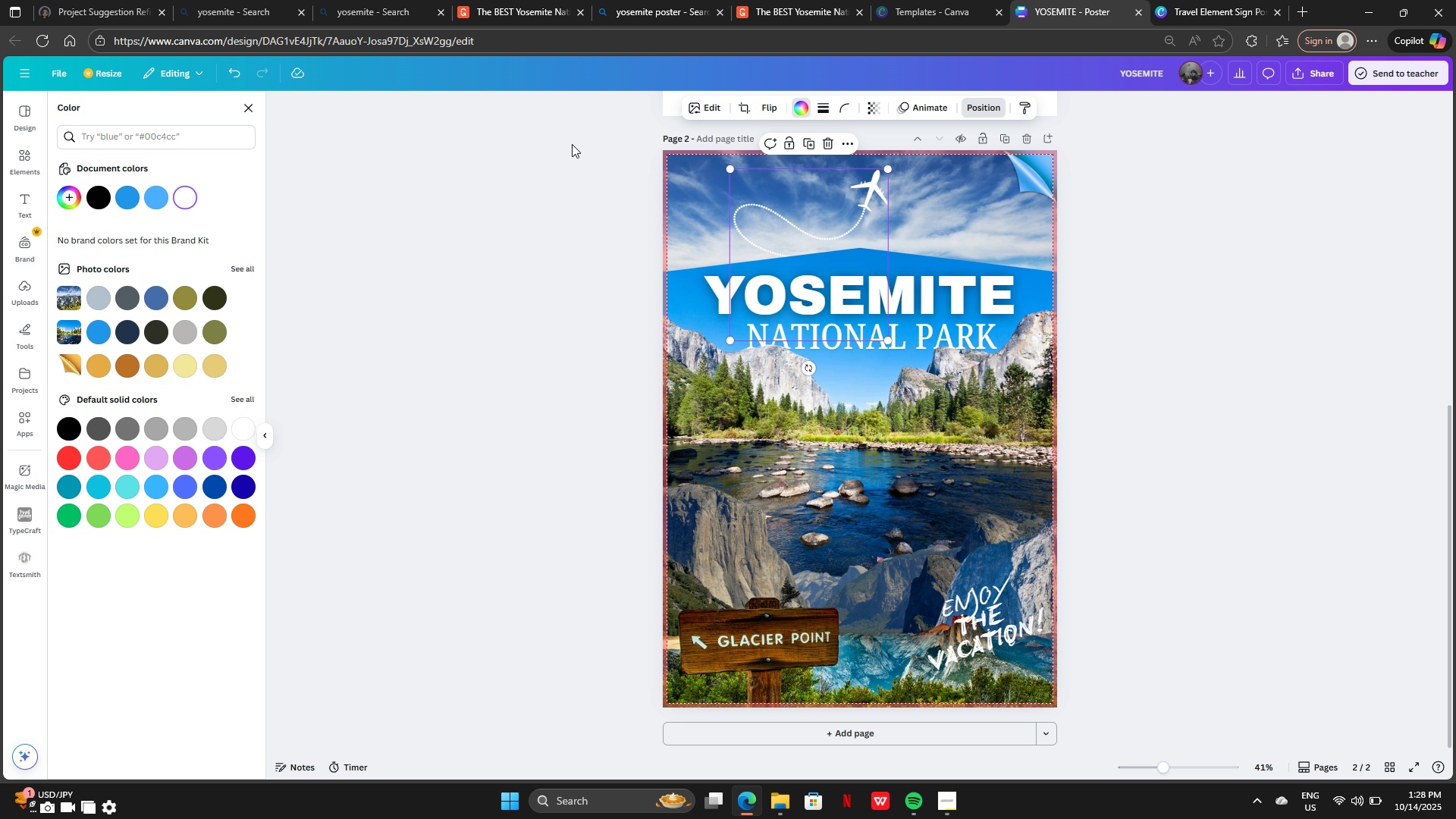 
wait(5.74)
 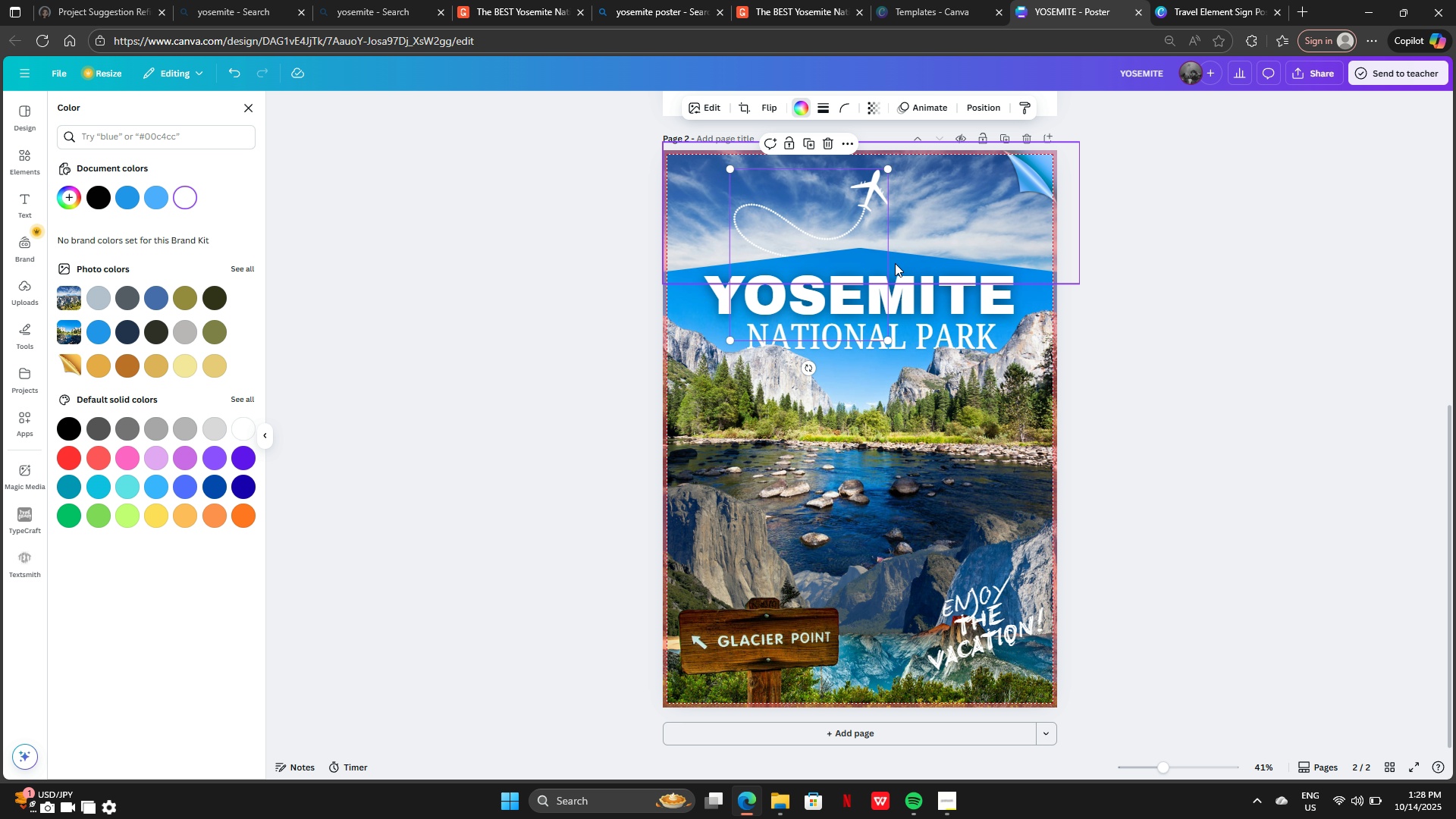 
left_click_drag(start_coordinate=[168, 513], to_coordinate=[168, 469])
 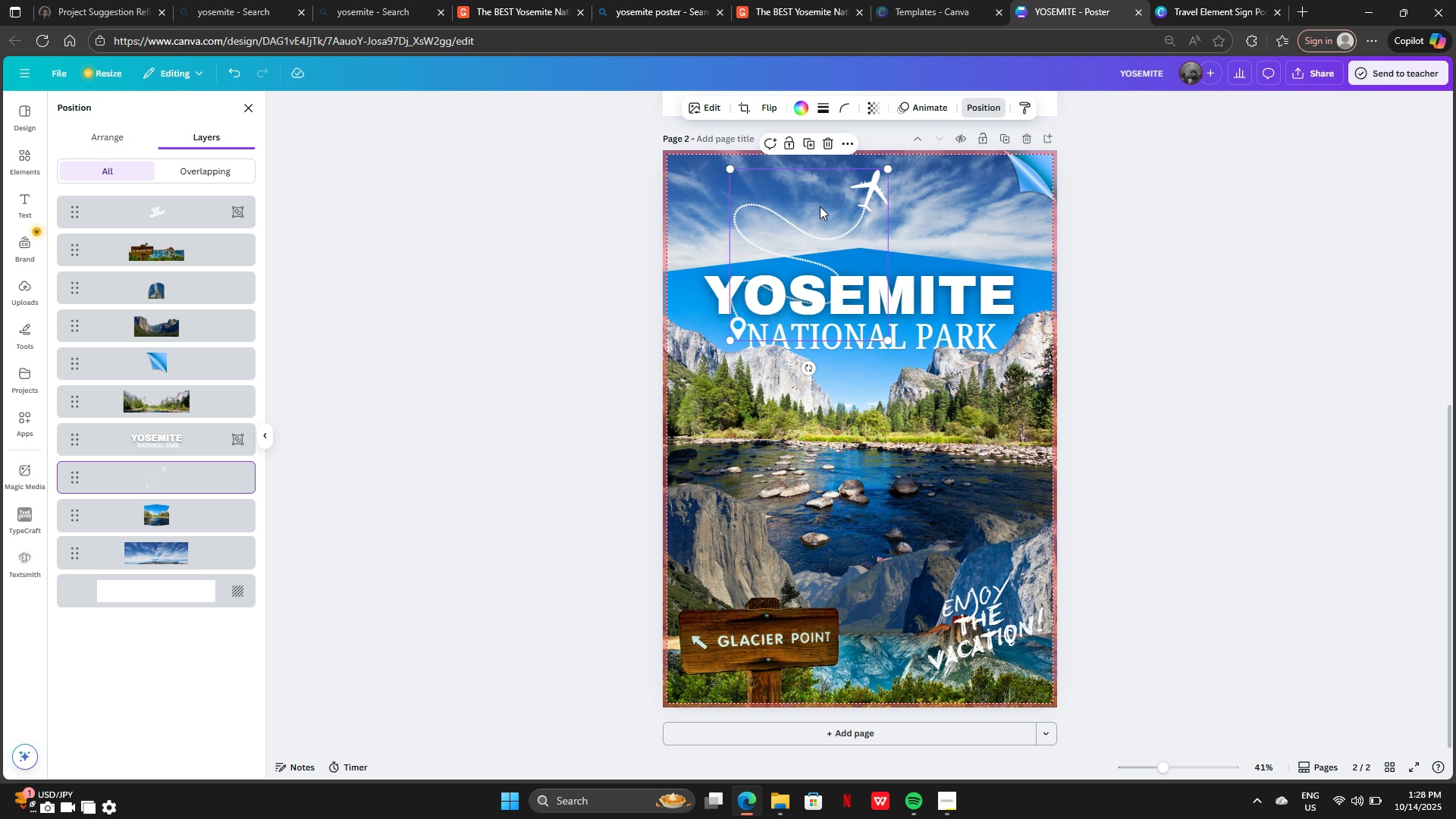 
left_click_drag(start_coordinate=[830, 211], to_coordinate=[829, 215])
 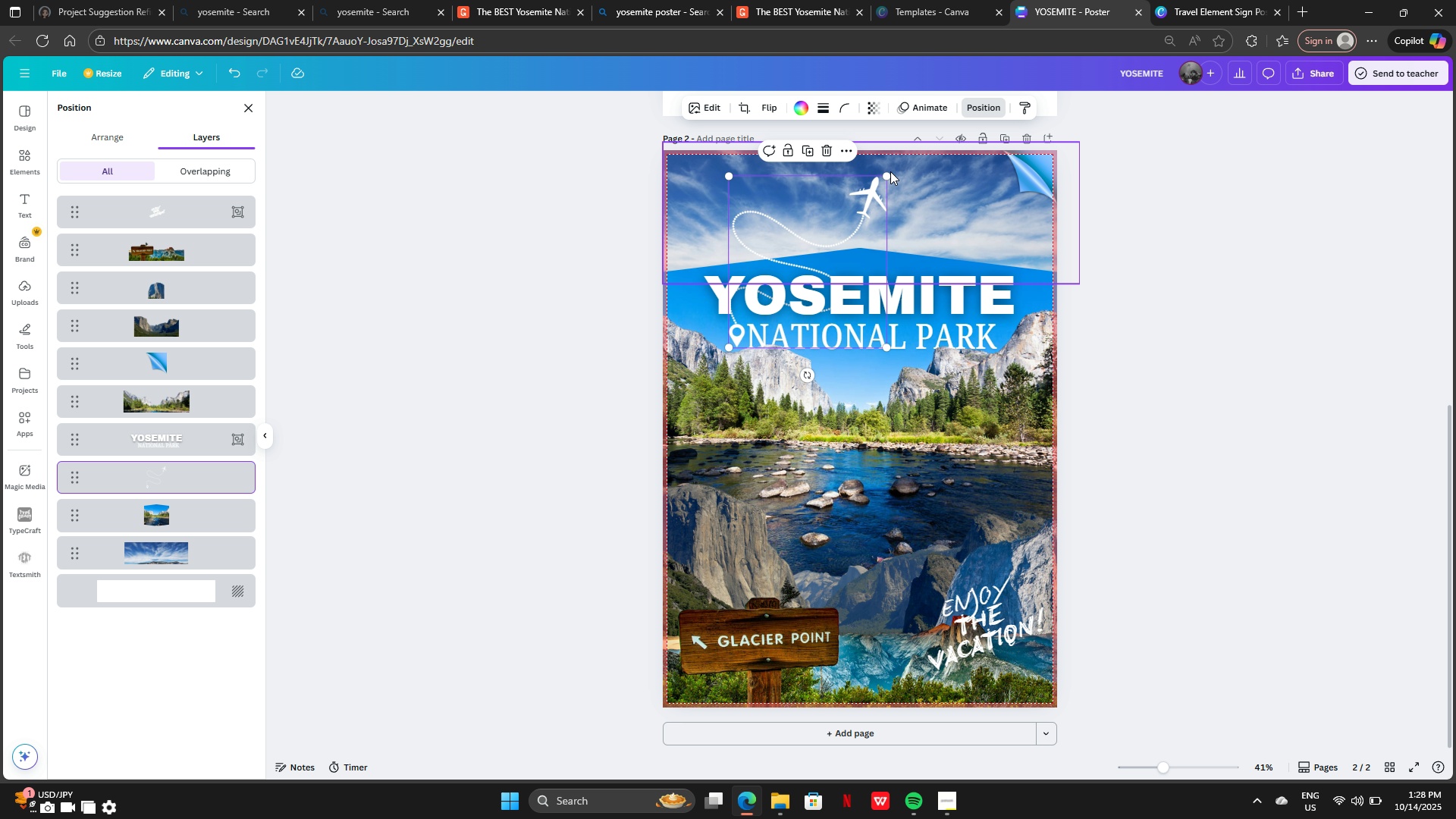 
left_click_drag(start_coordinate=[888, 172], to_coordinate=[905, 167])
 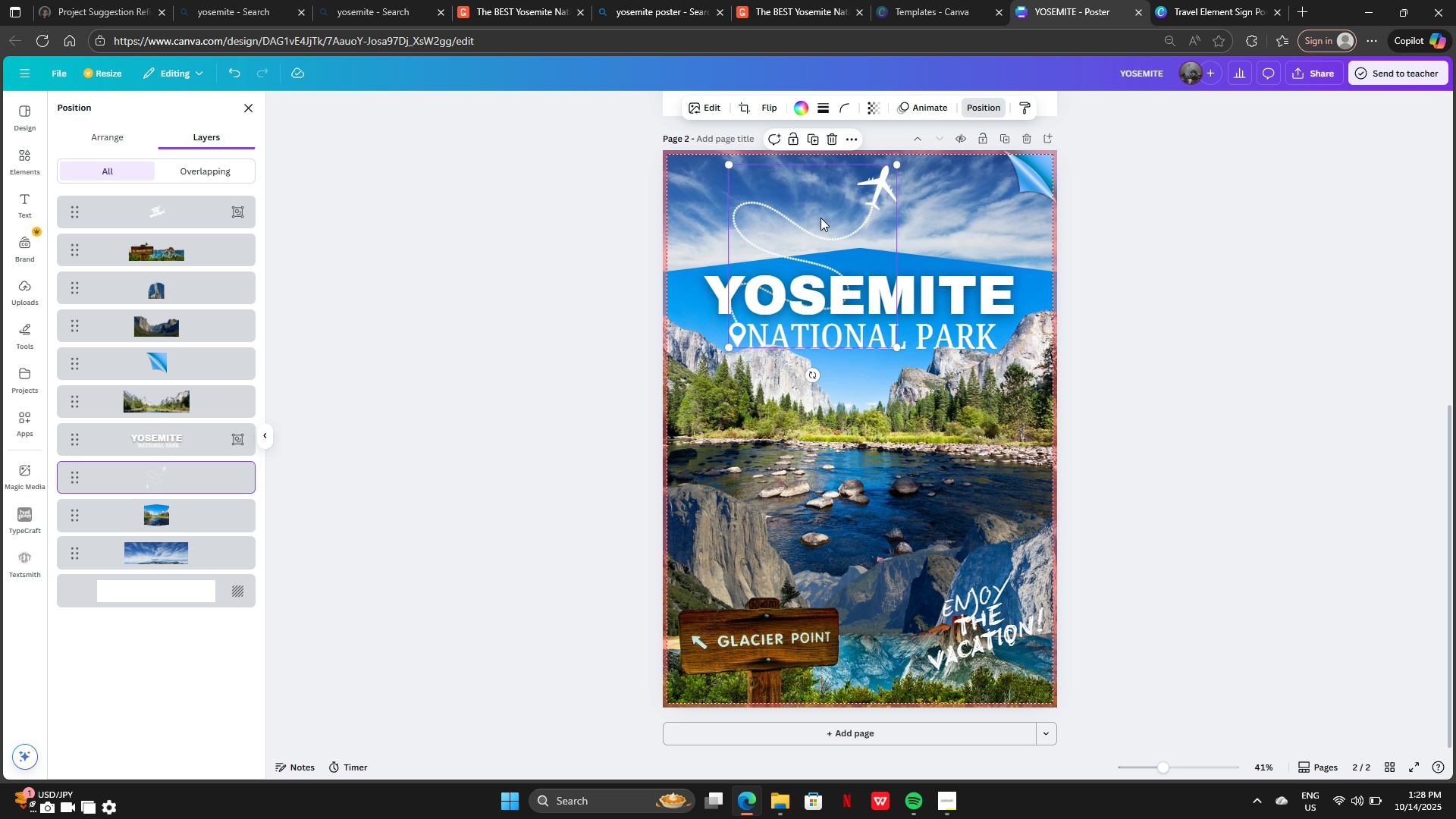 
left_click_drag(start_coordinate=[821, 218], to_coordinate=[817, 217])
 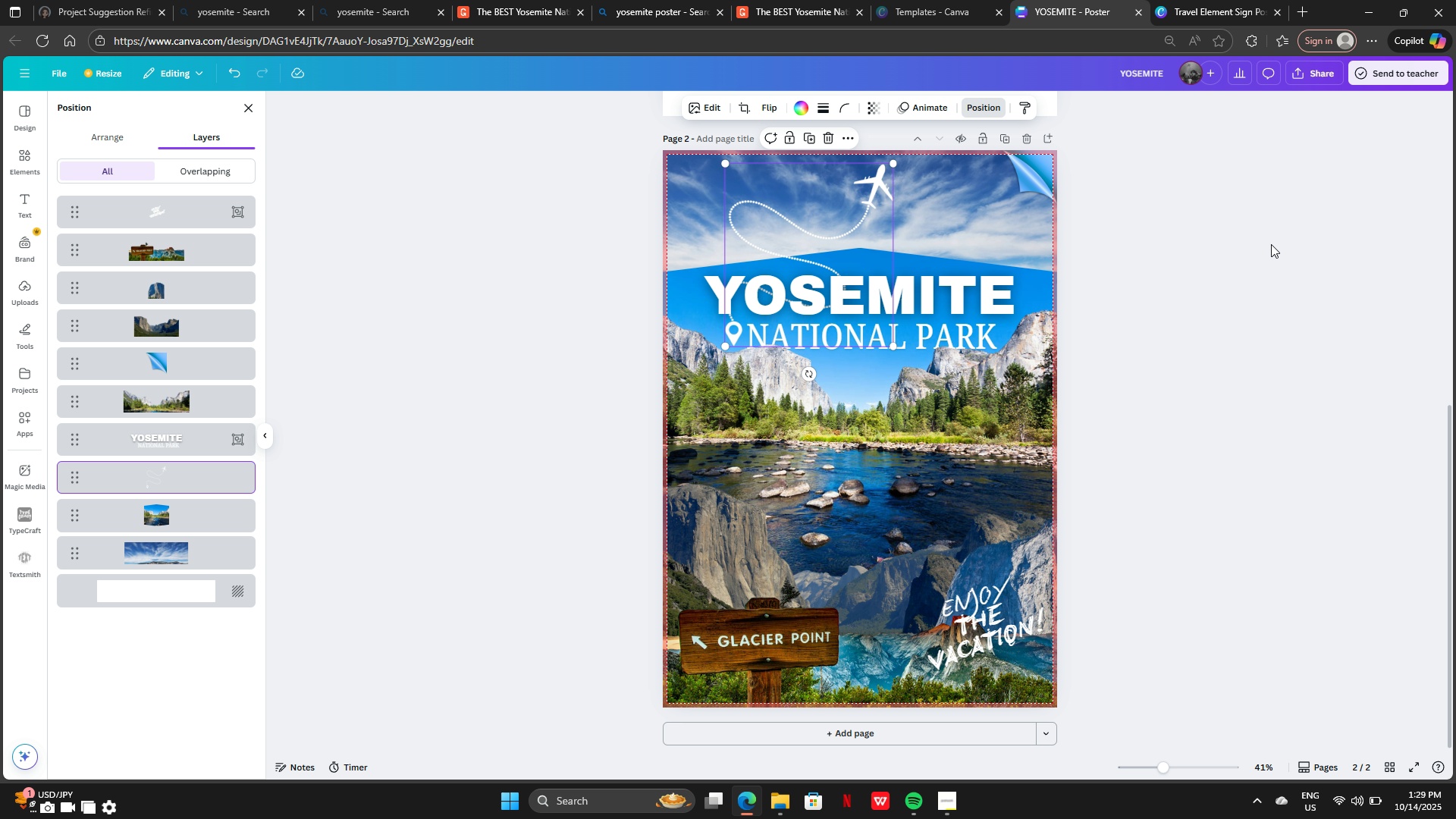 
left_click([1271, 244])
 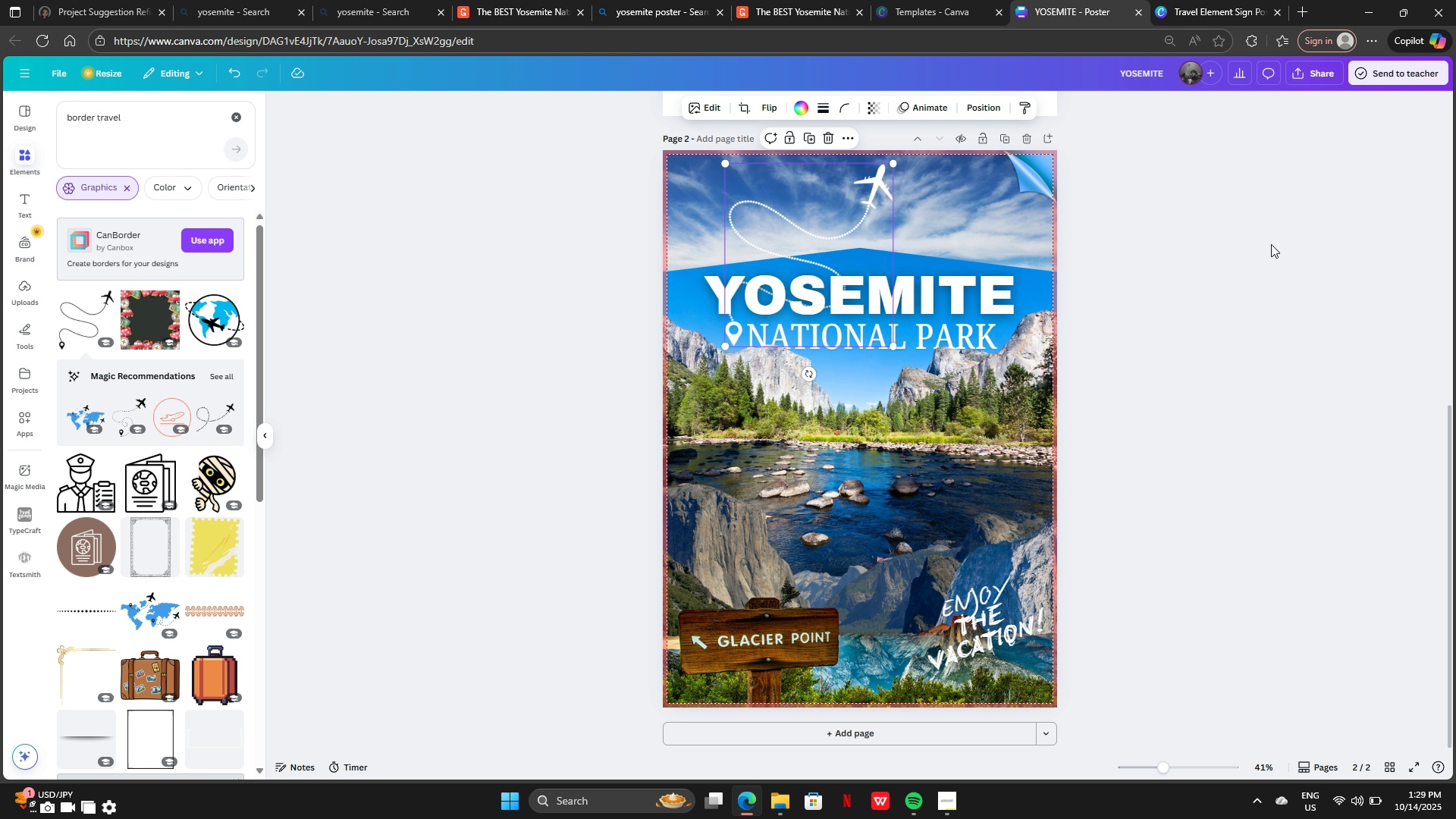 
left_click([1271, 244])
 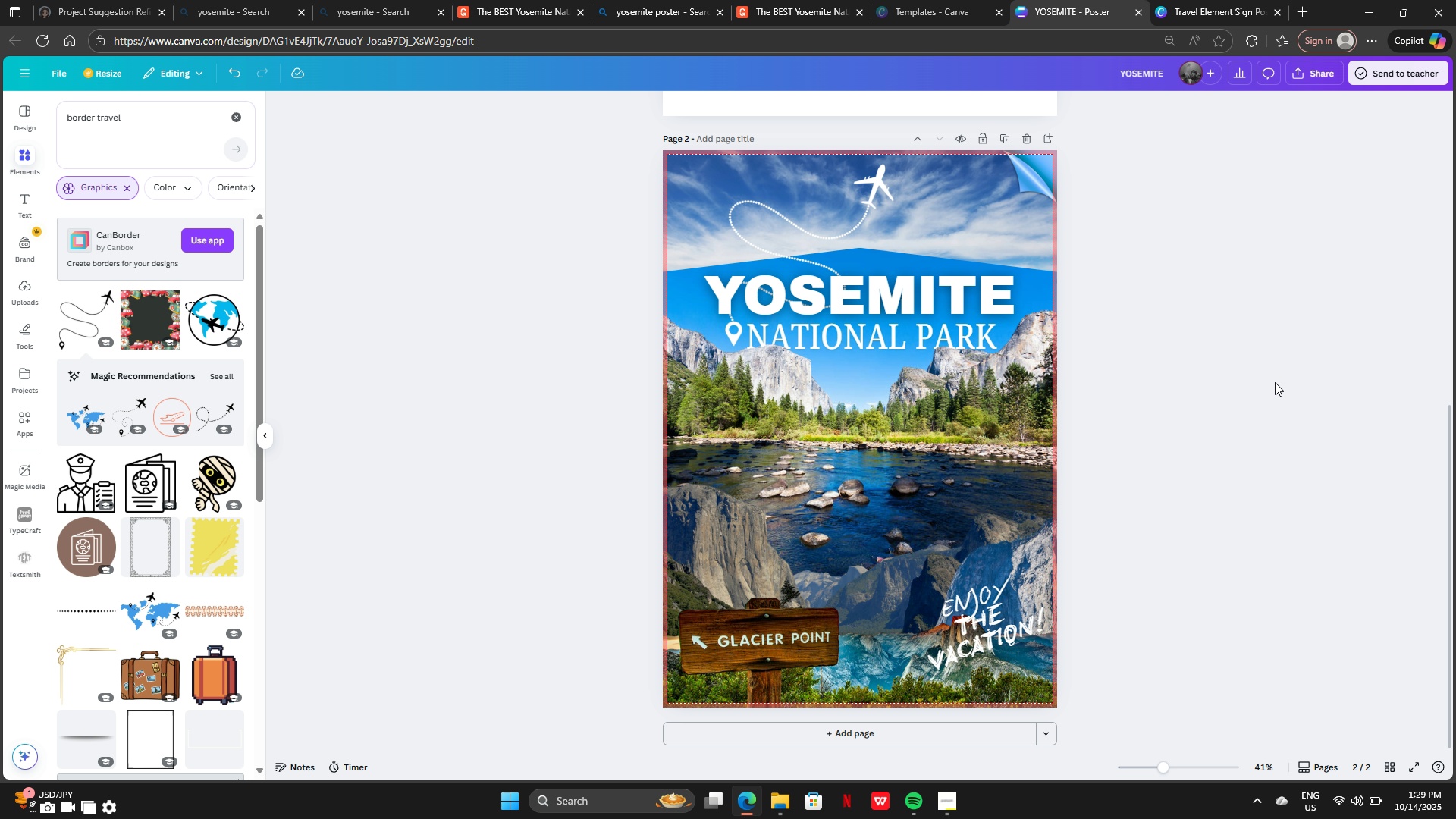 
wait(15.65)
 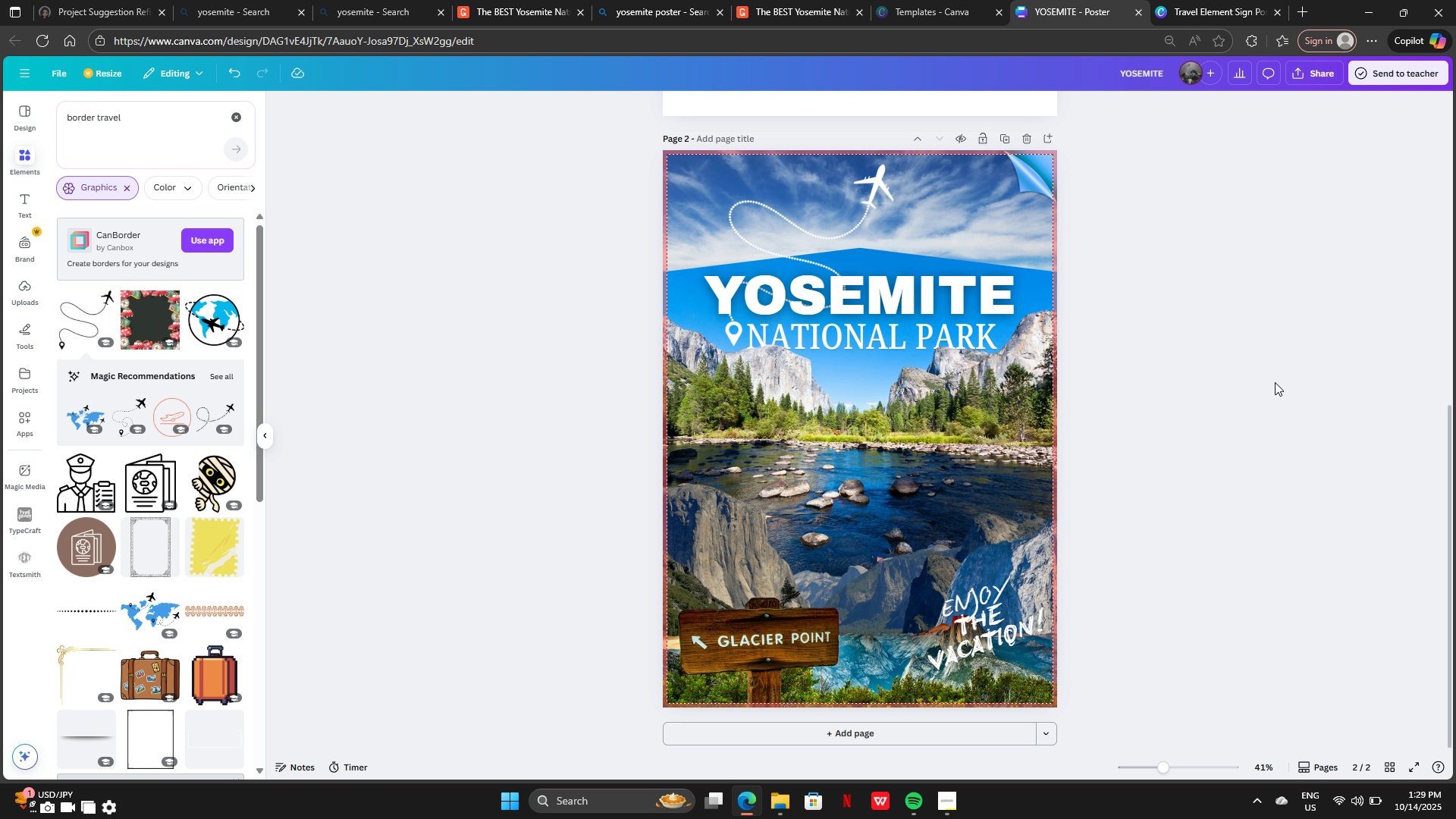 
scroll: coordinate [107, 605], scroll_direction: down, amount: 3.0
 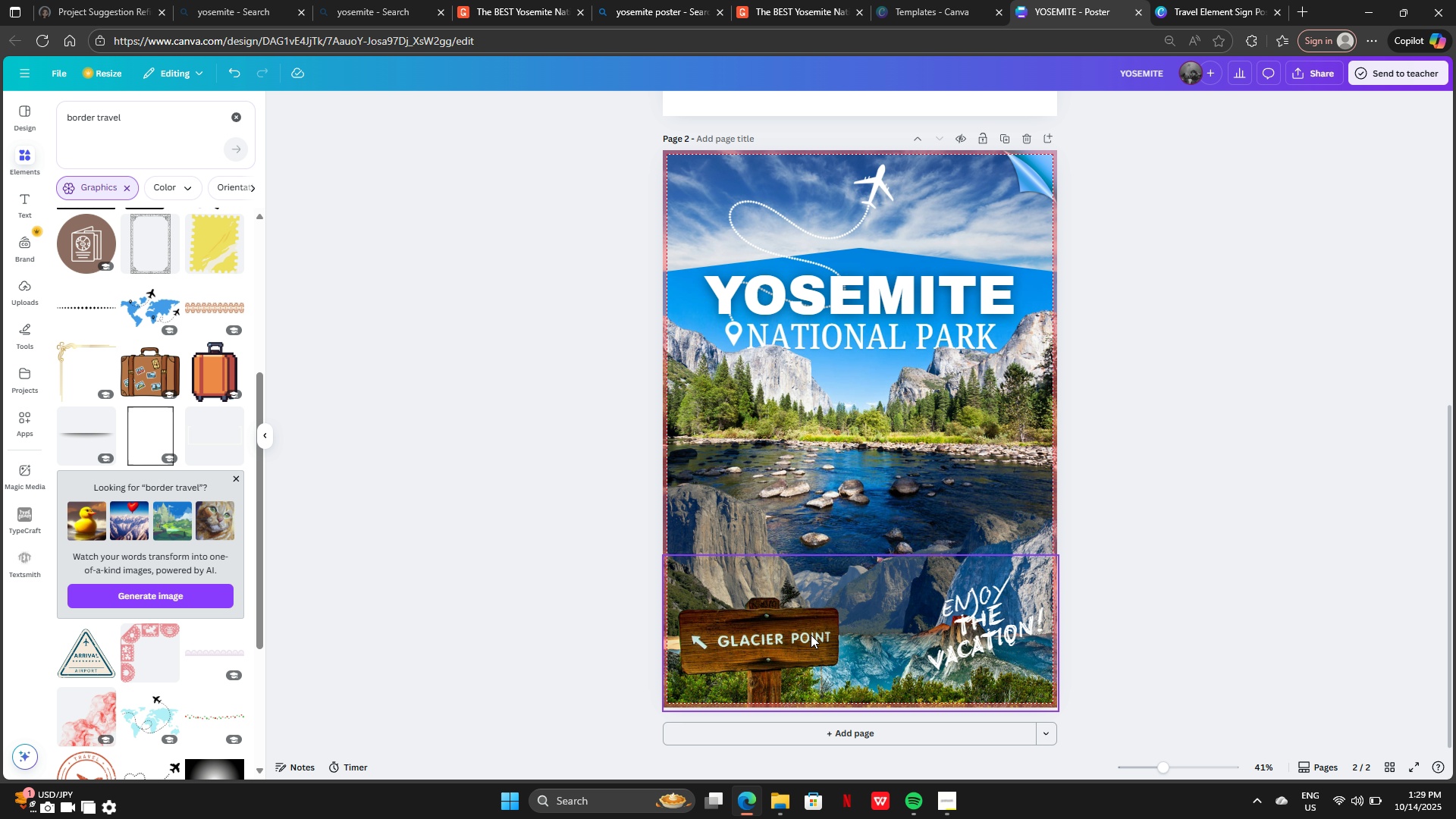 
left_click([979, 625])
 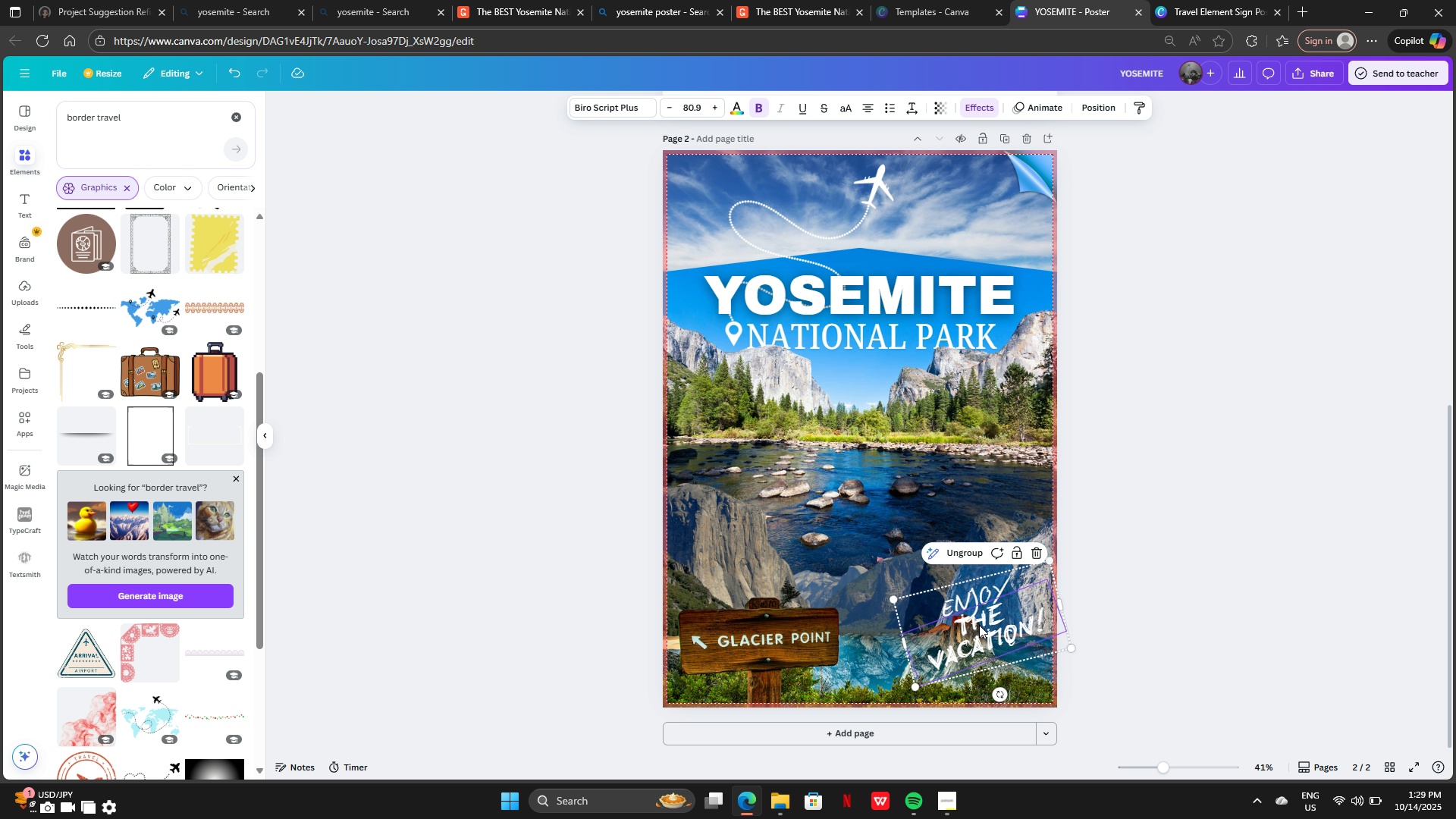 
left_click_drag(start_coordinate=[979, 625], to_coordinate=[940, 536])
 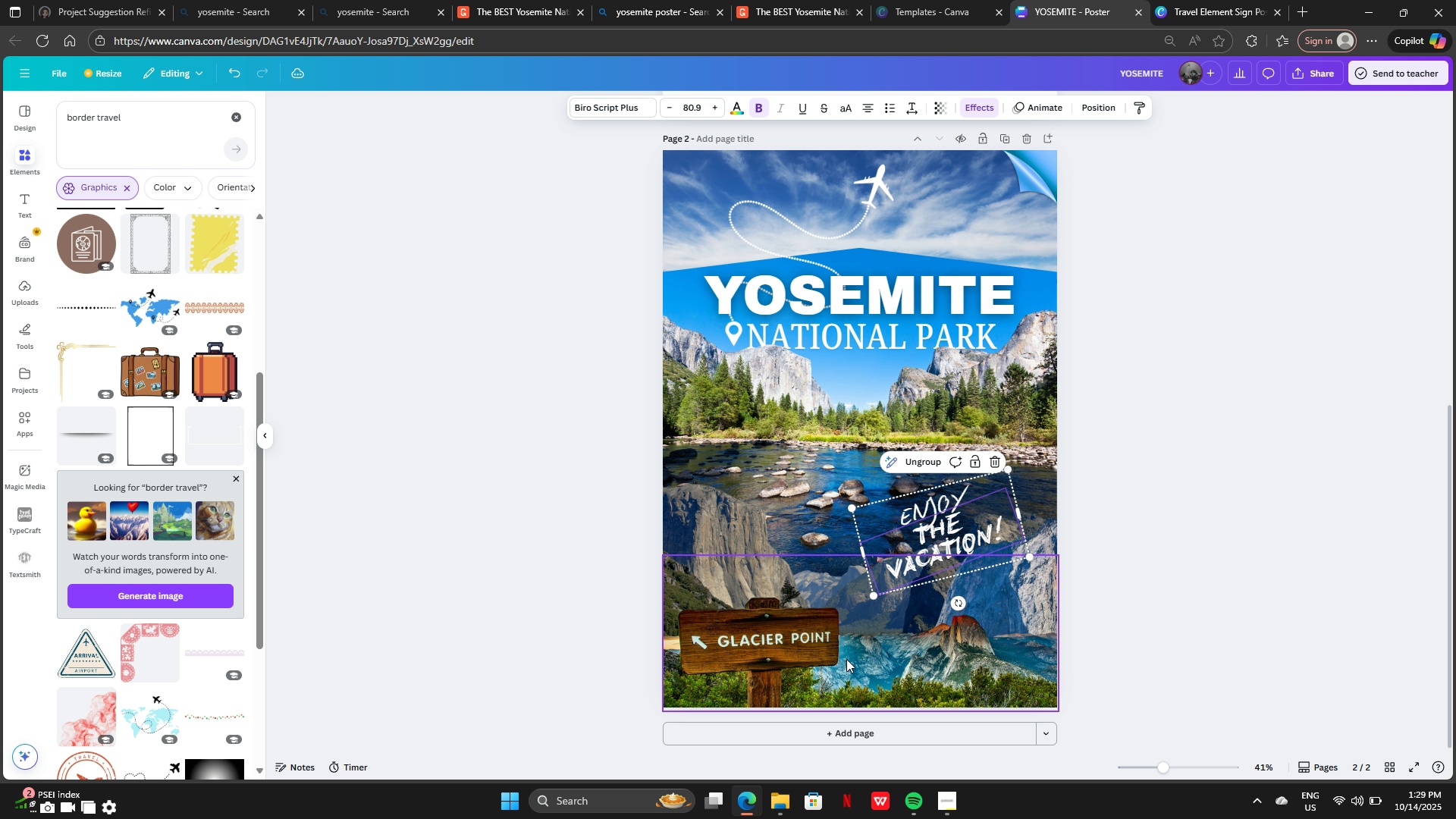 
left_click([846, 659])
 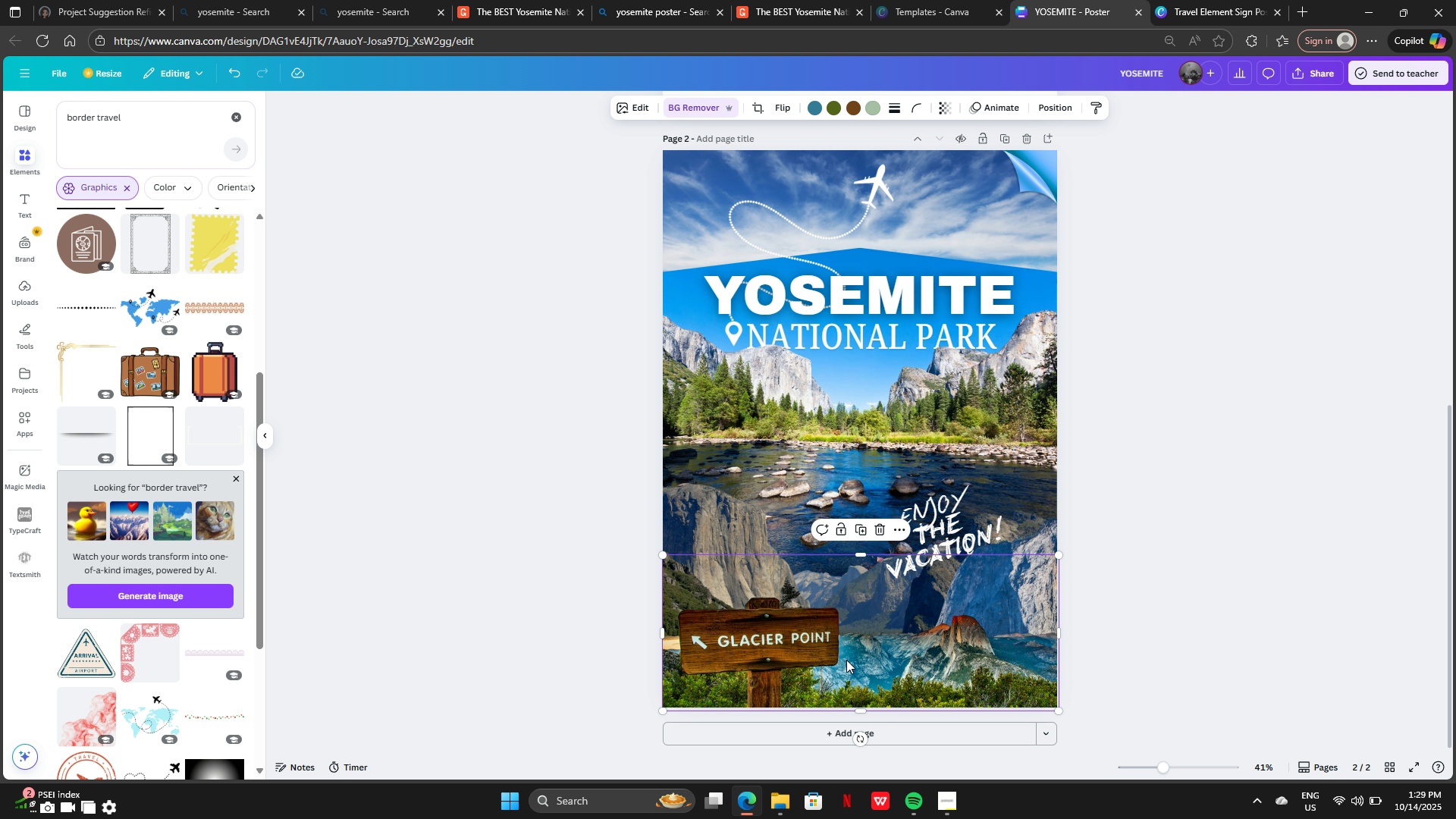 
left_click_drag(start_coordinate=[846, 660], to_coordinate=[842, 631])
 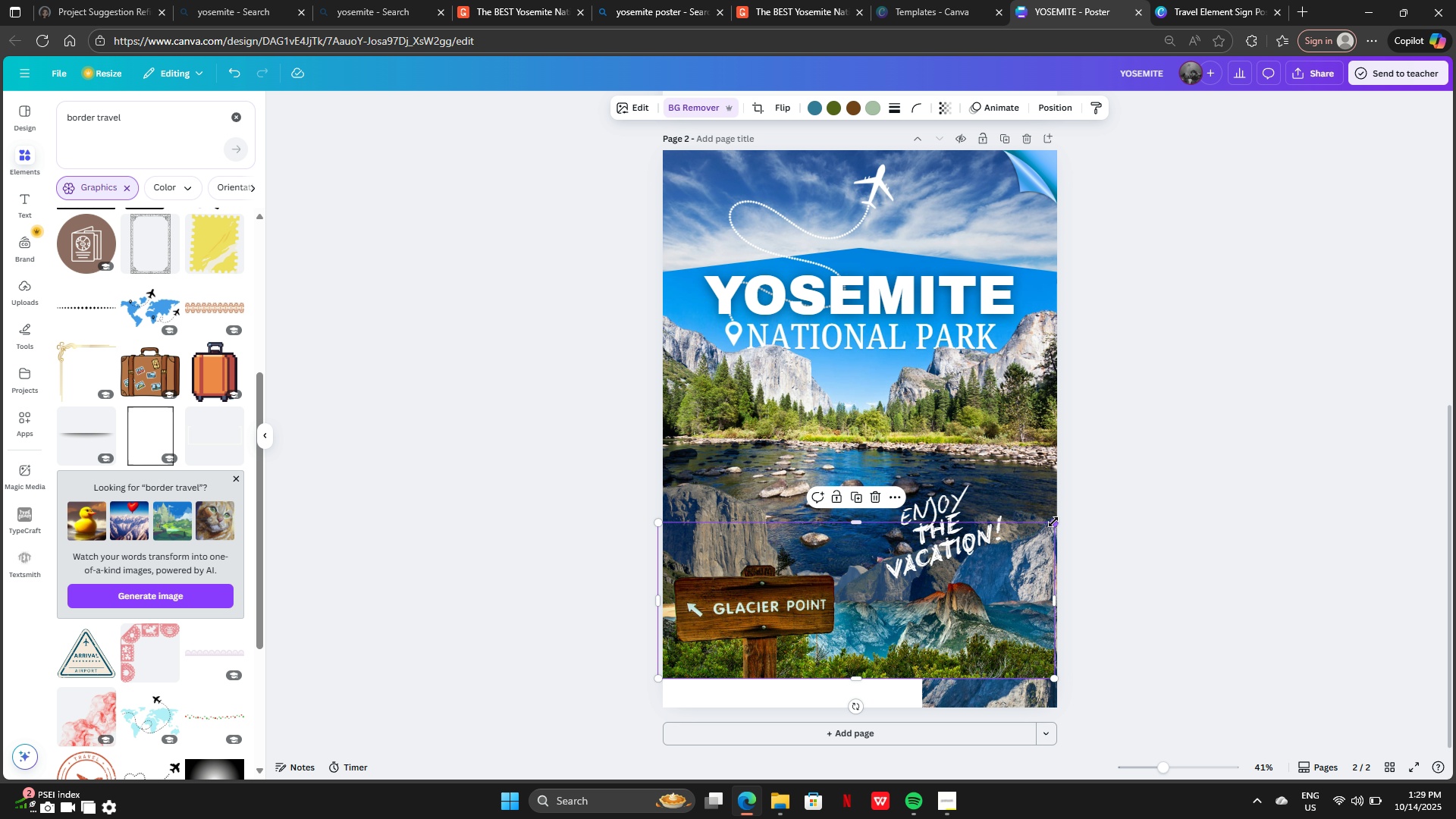 
left_click_drag(start_coordinate=[1054, 522], to_coordinate=[947, 576])
 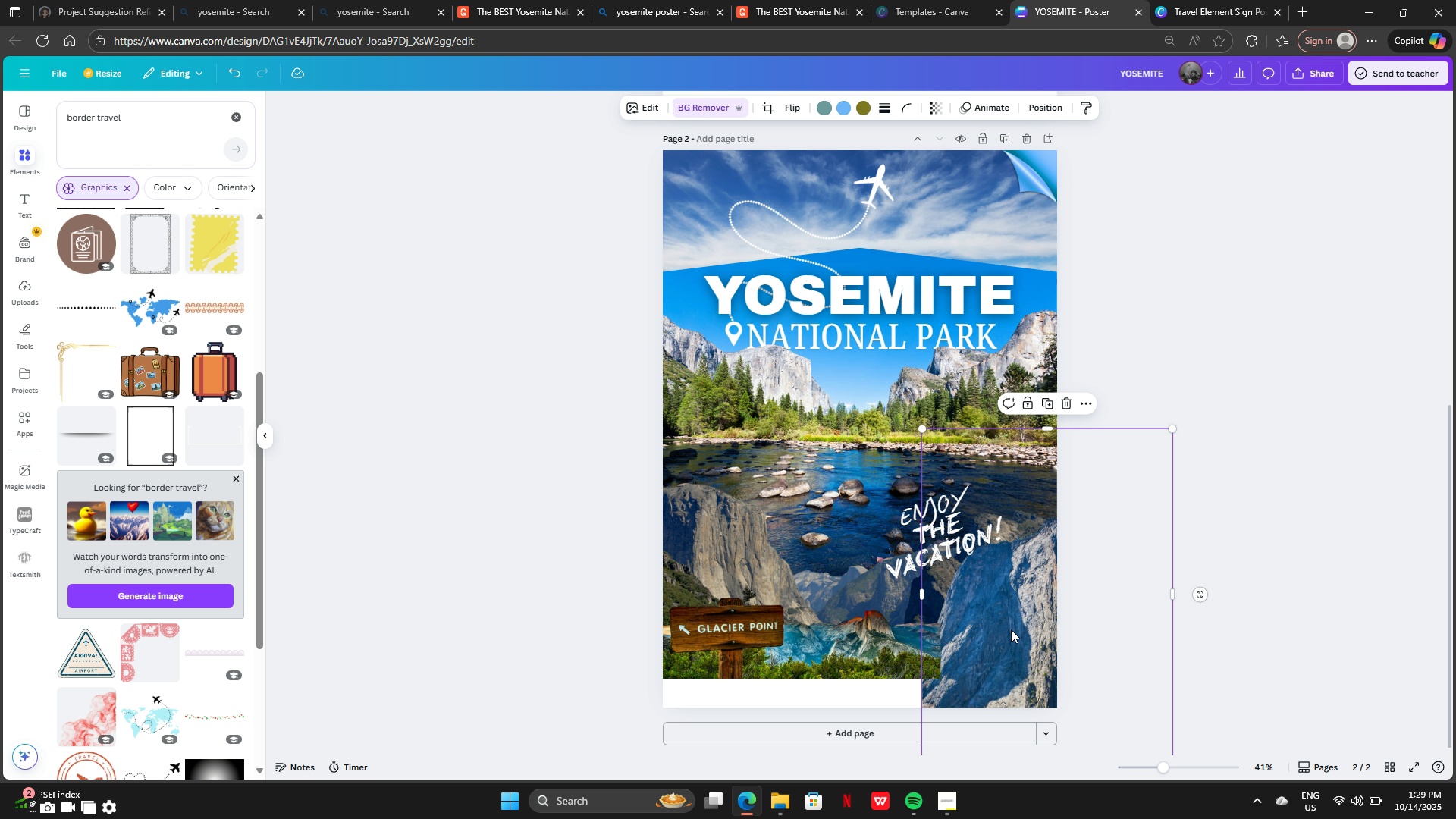 
left_click([1011, 629])
 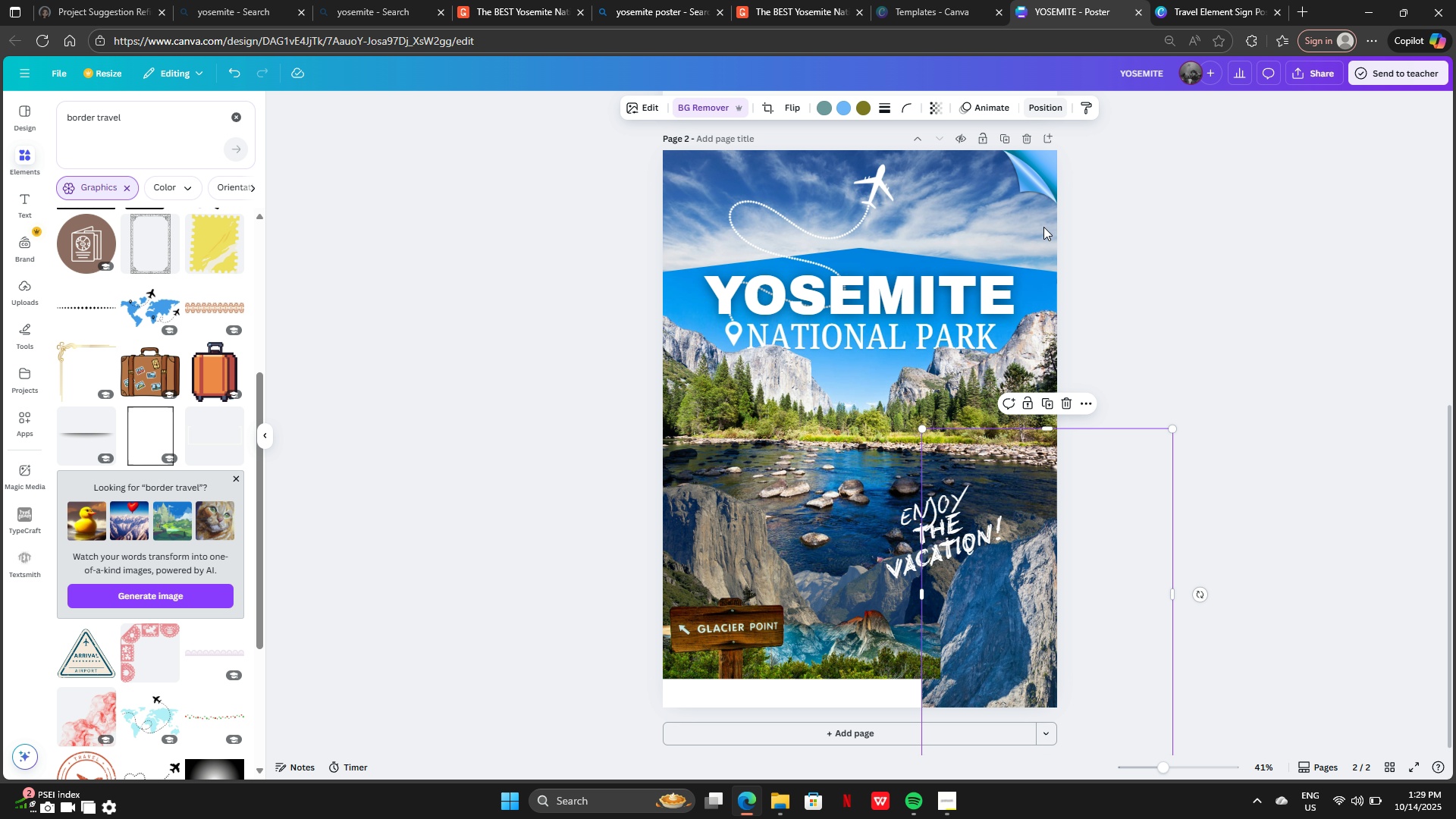 
left_click_drag(start_coordinate=[1011, 603], to_coordinate=[1023, 516])
 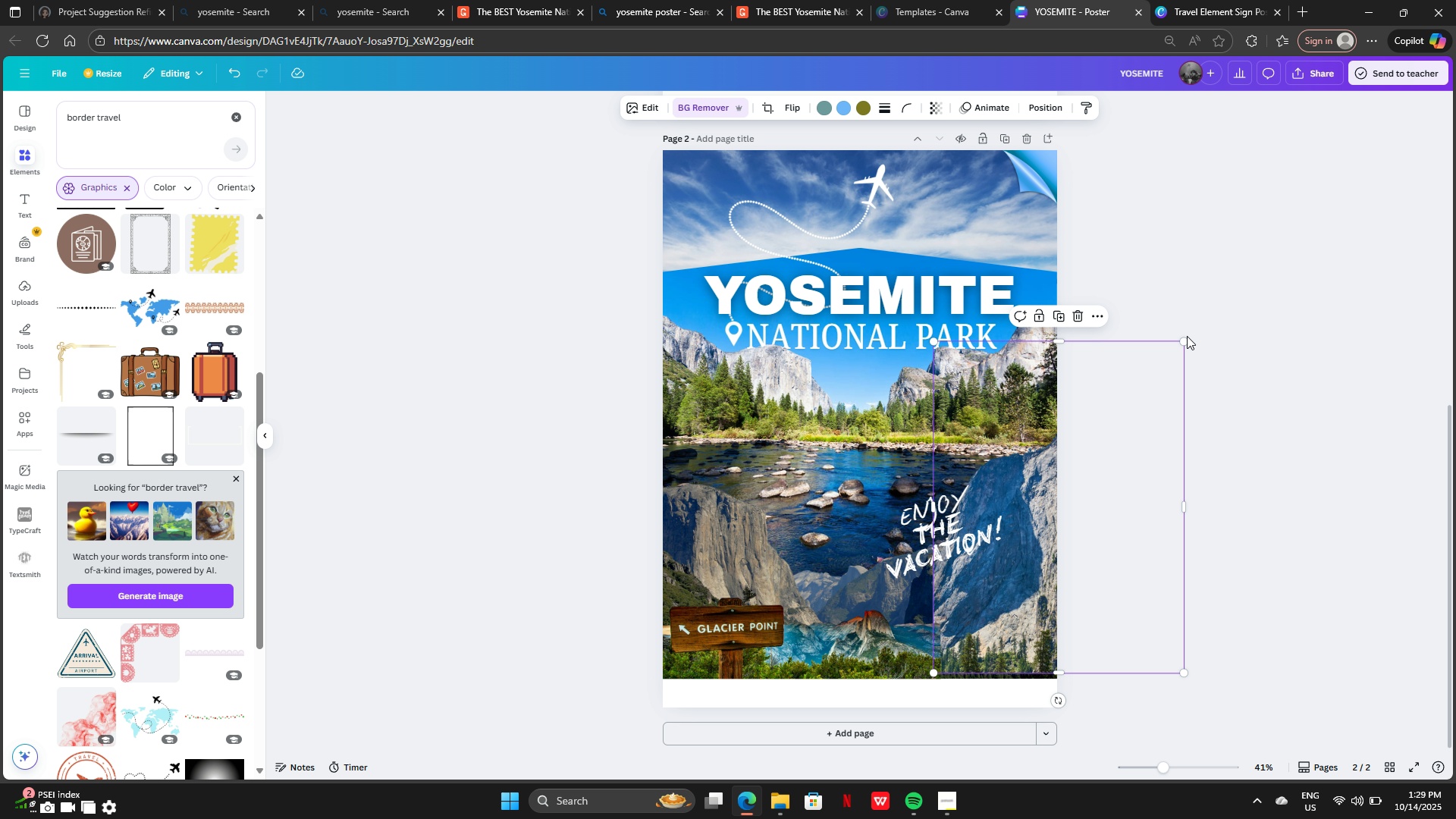 
left_click_drag(start_coordinate=[1184, 340], to_coordinate=[1050, 523])
 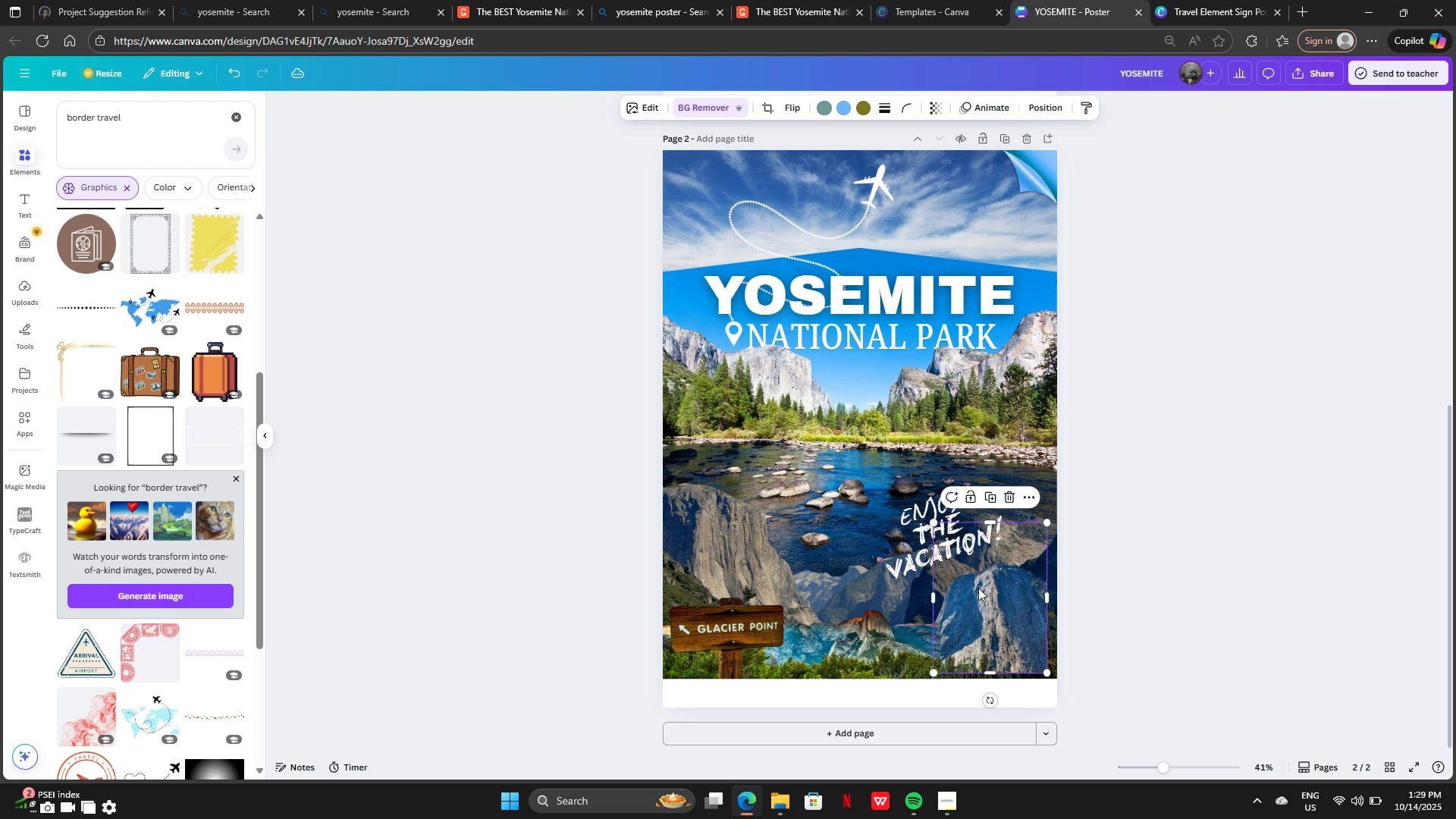 
left_click_drag(start_coordinate=[978, 588], to_coordinate=[986, 590])
 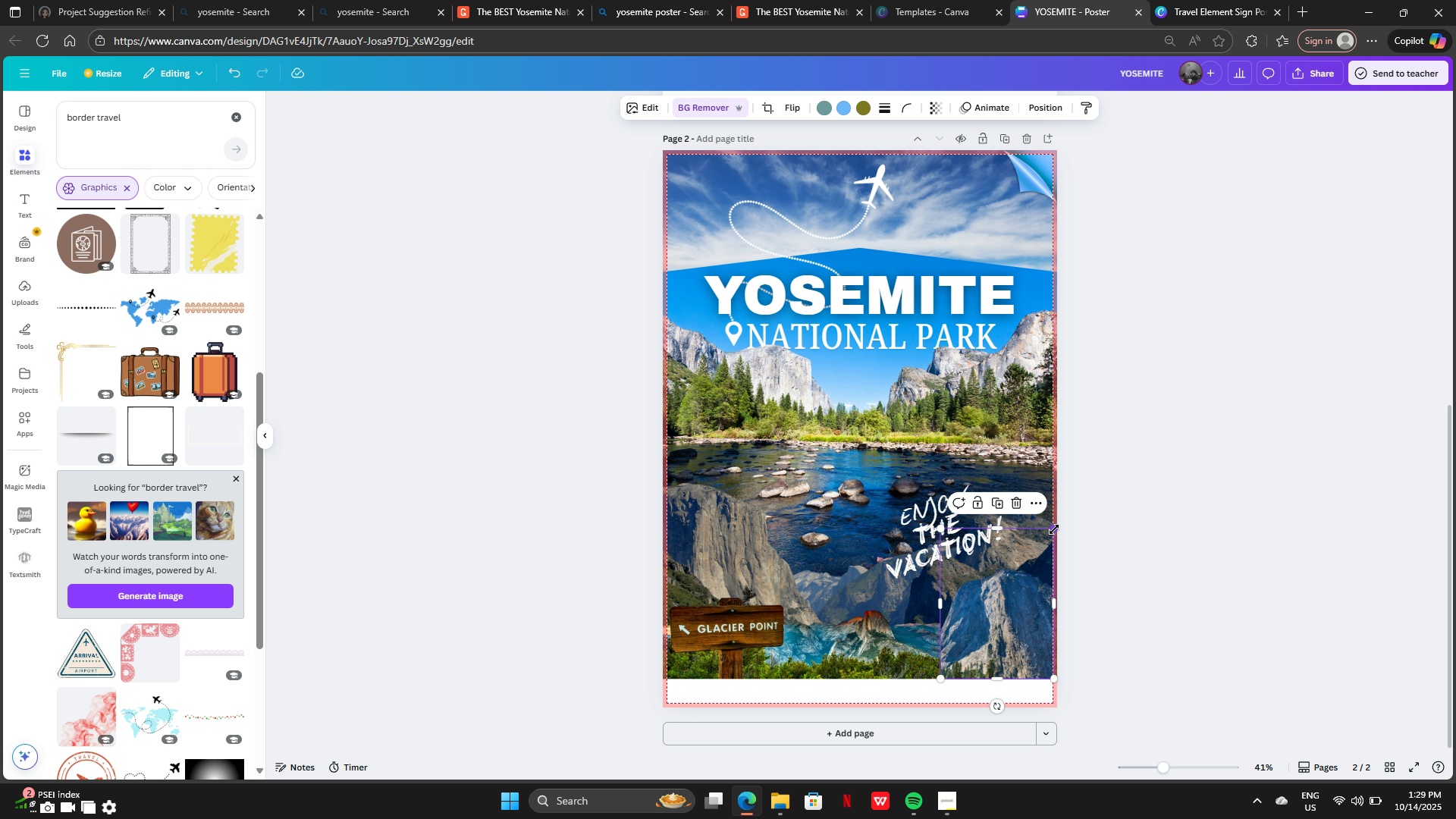 
left_click_drag(start_coordinate=[1055, 527], to_coordinate=[1064, 527])
 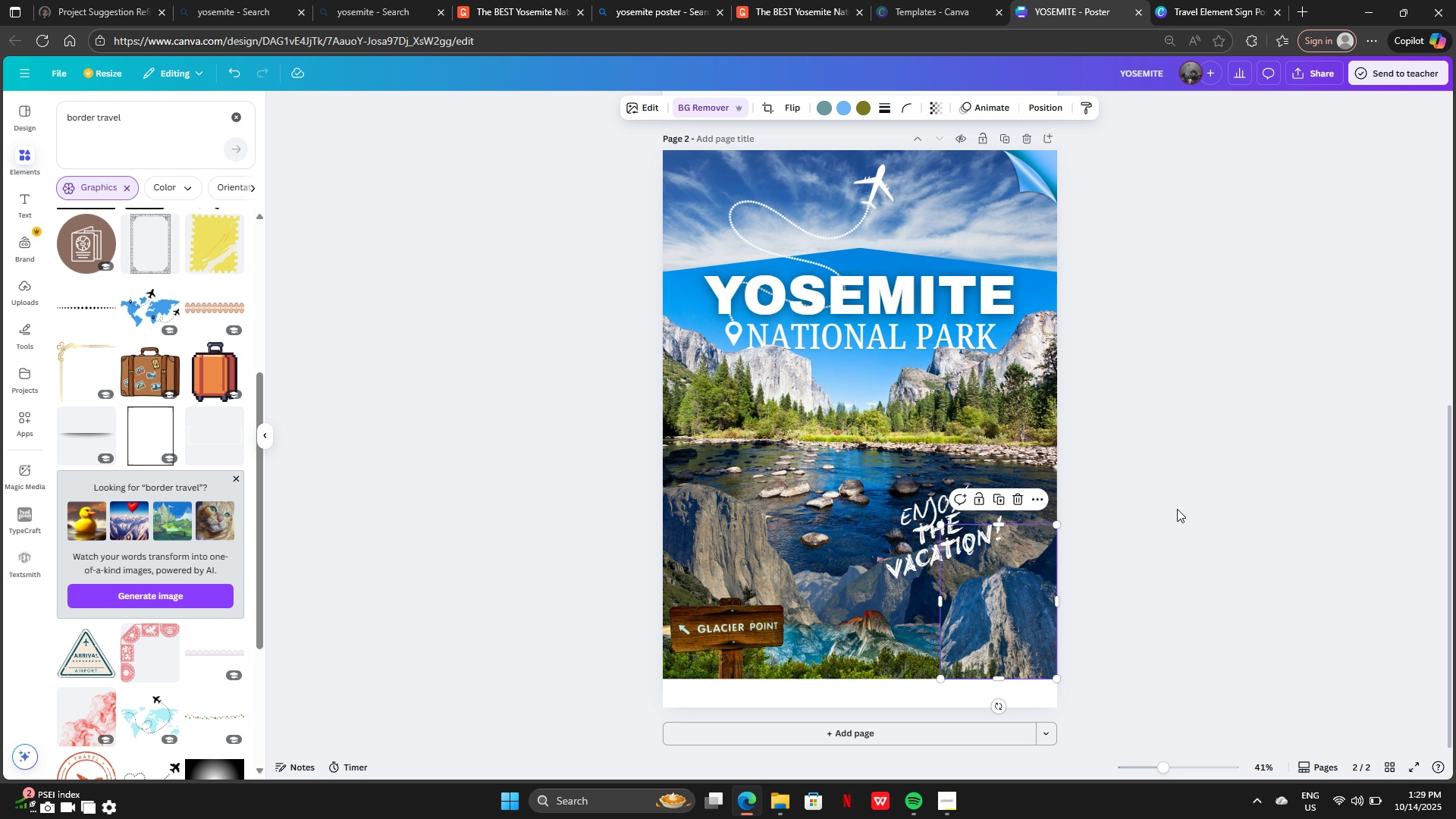 
left_click([1177, 509])
 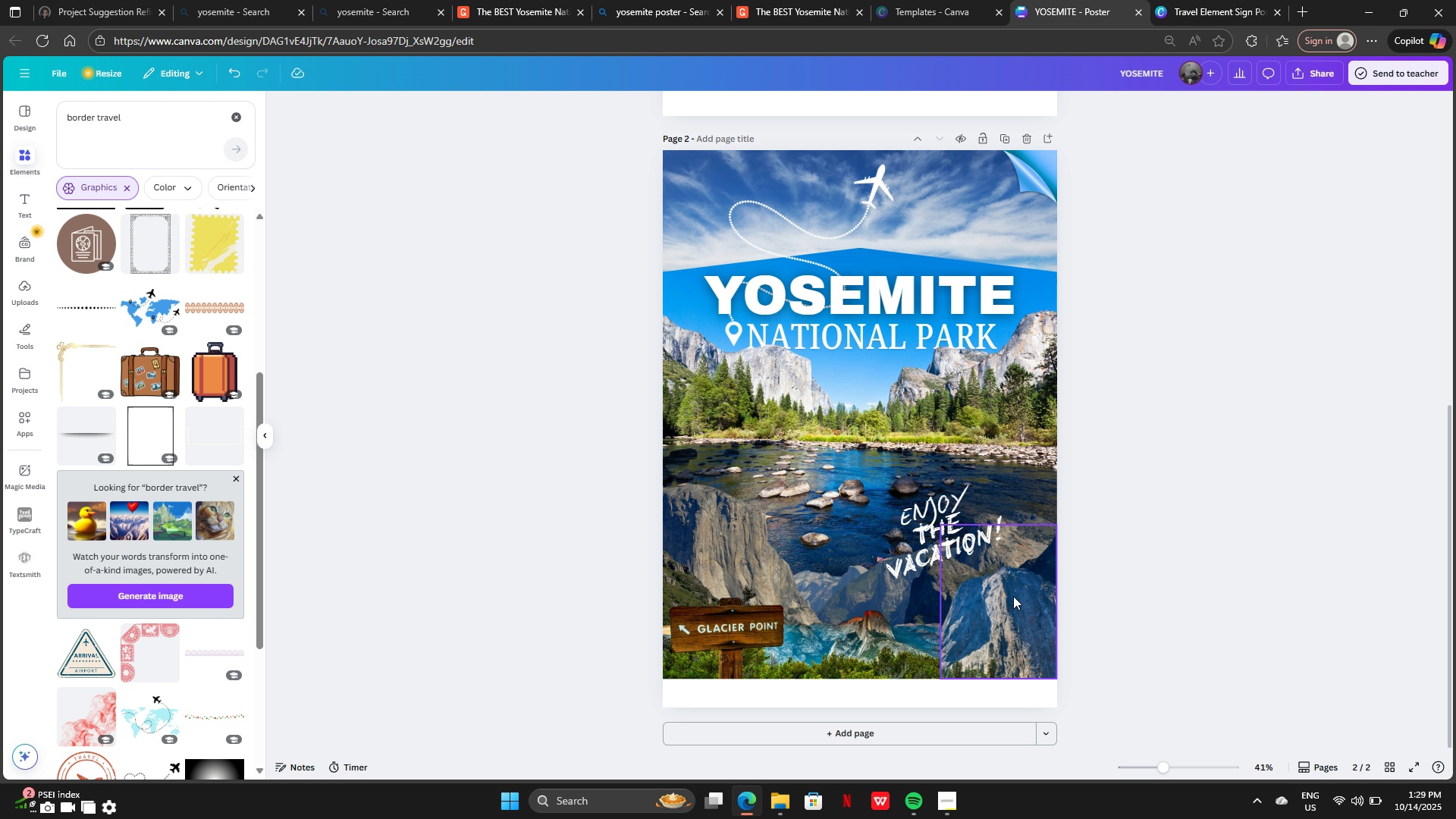 
left_click([999, 602])
 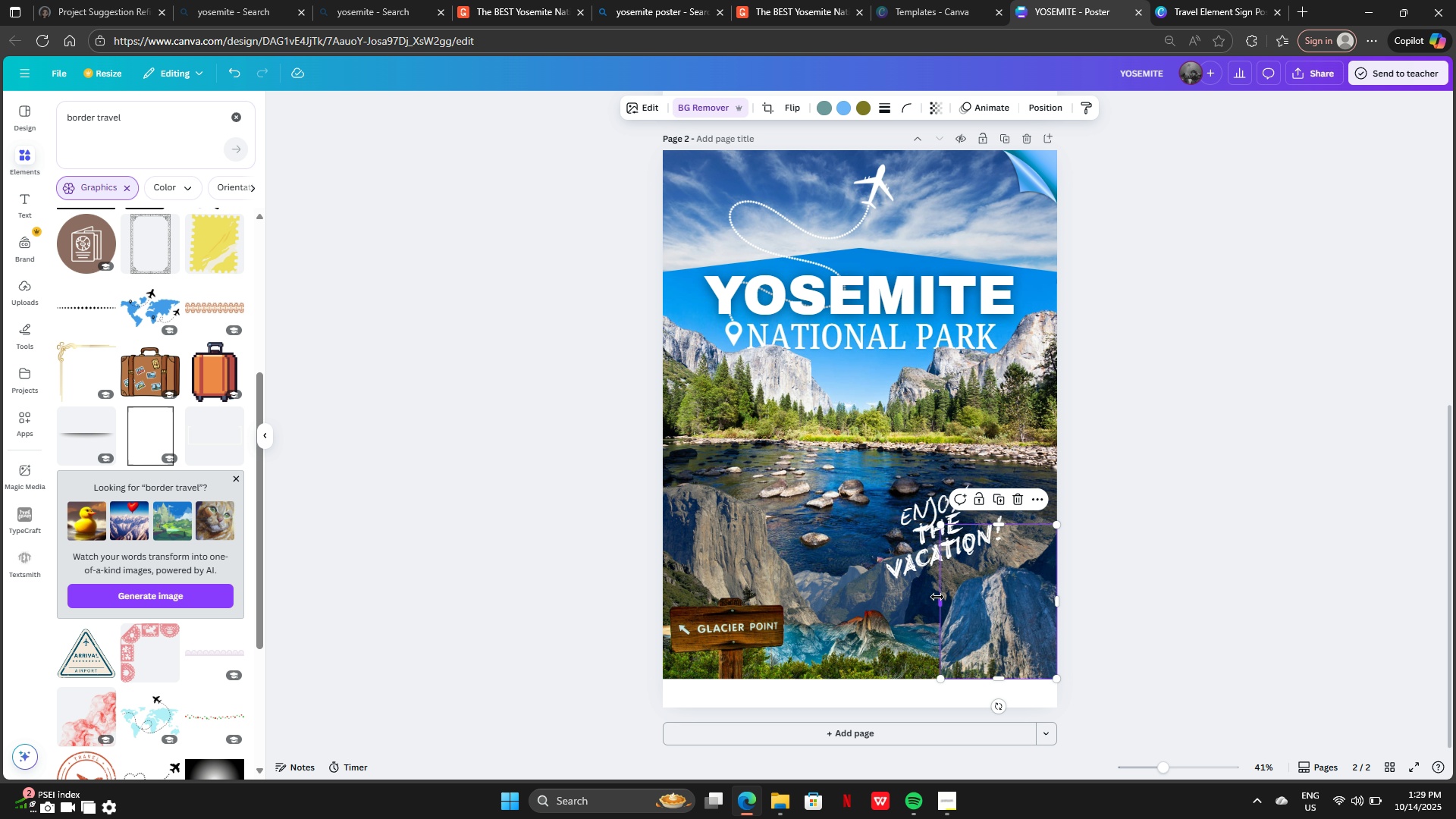 
left_click_drag(start_coordinate=[937, 597], to_coordinate=[933, 598])
 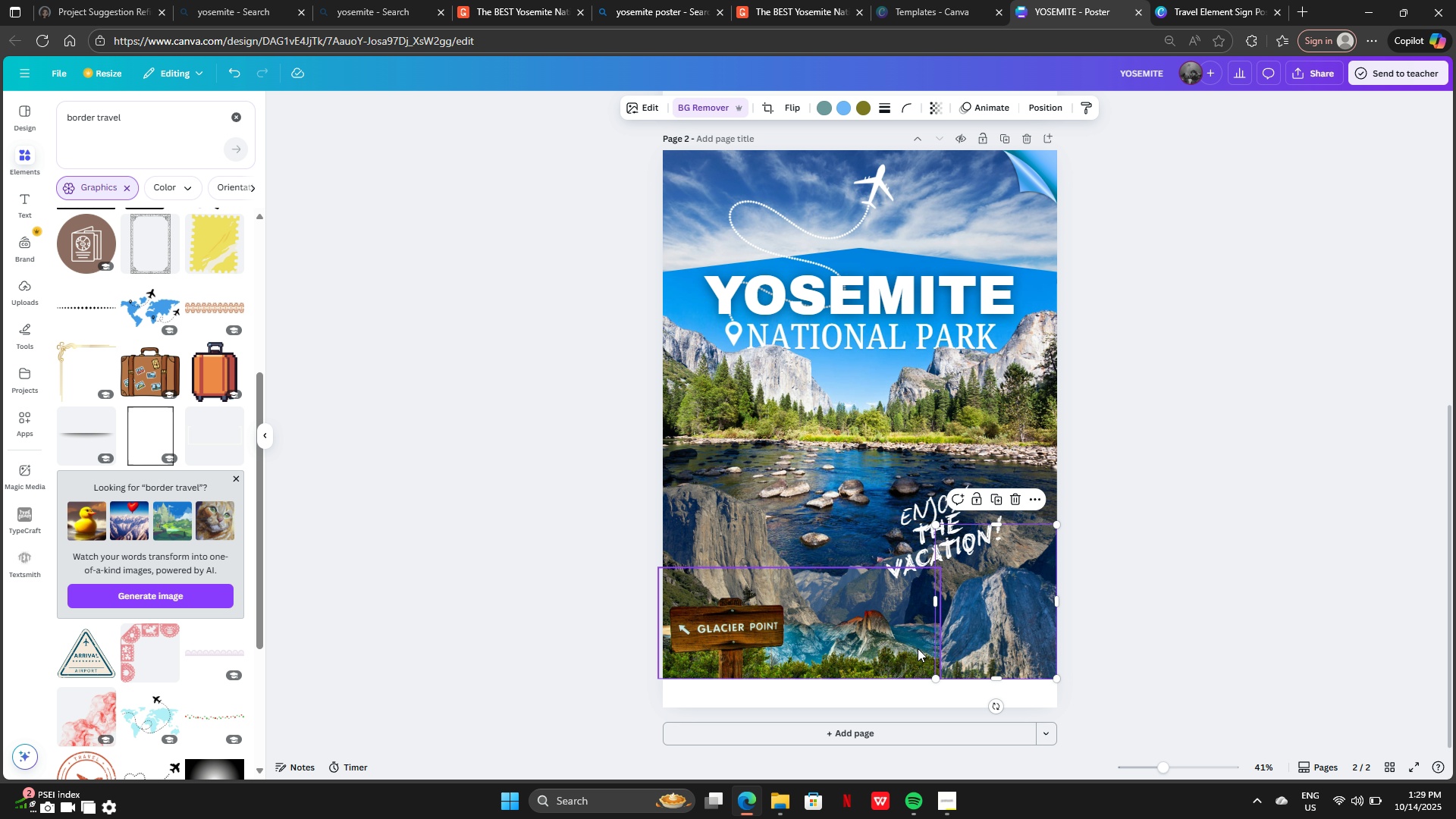 
left_click([918, 648])
 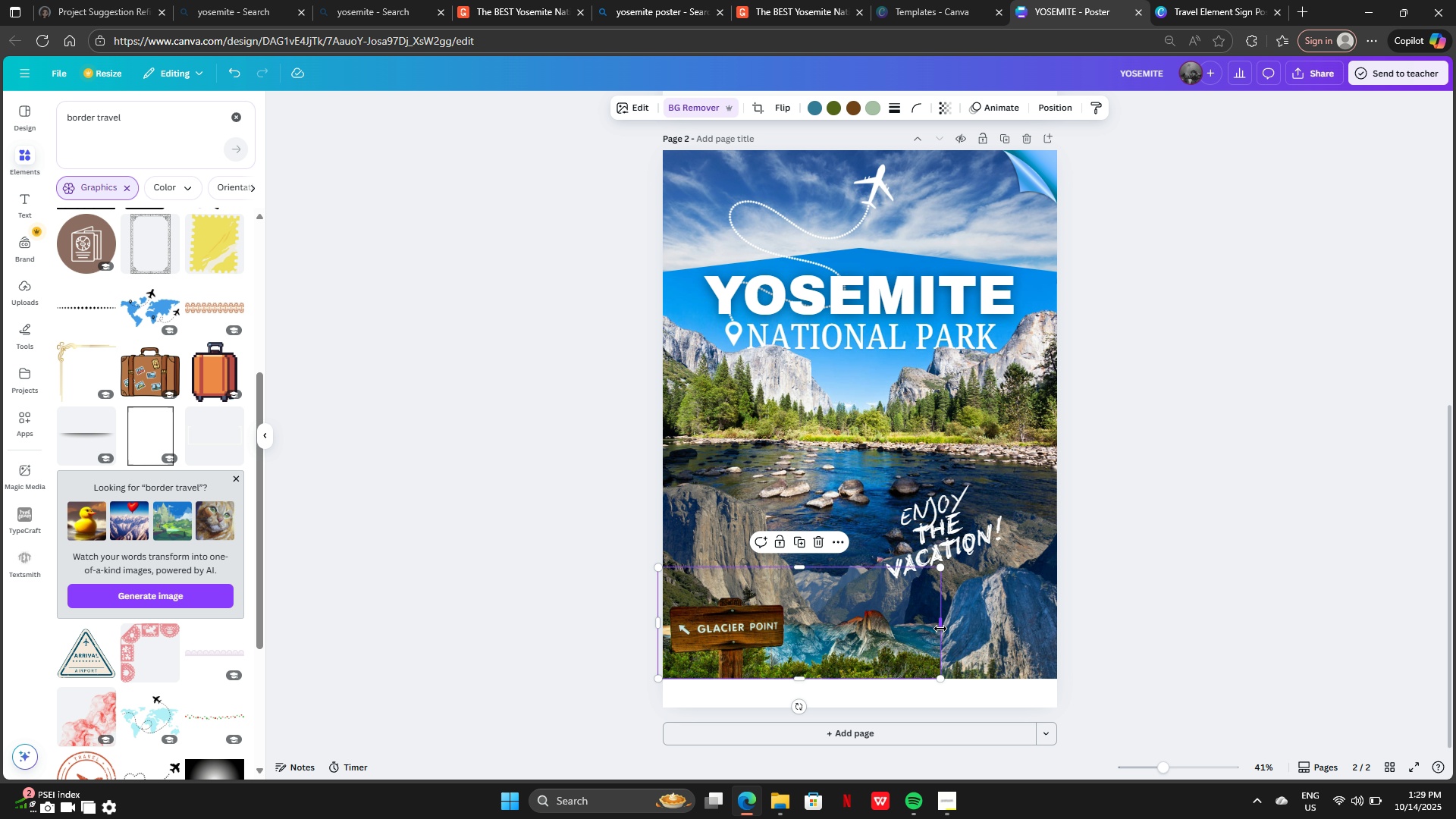 
left_click_drag(start_coordinate=[940, 629], to_coordinate=[890, 616])
 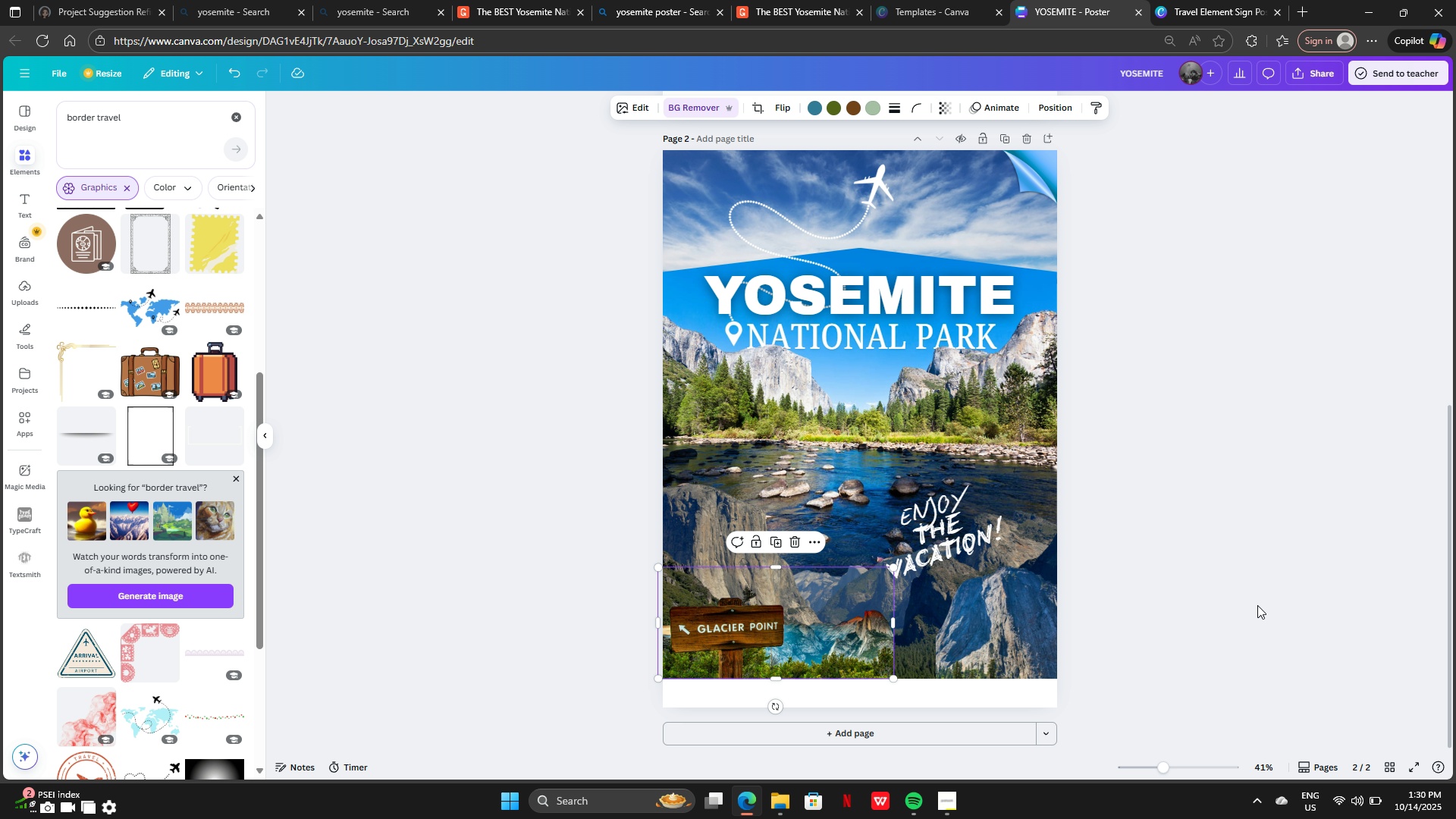 
left_click([1257, 605])
 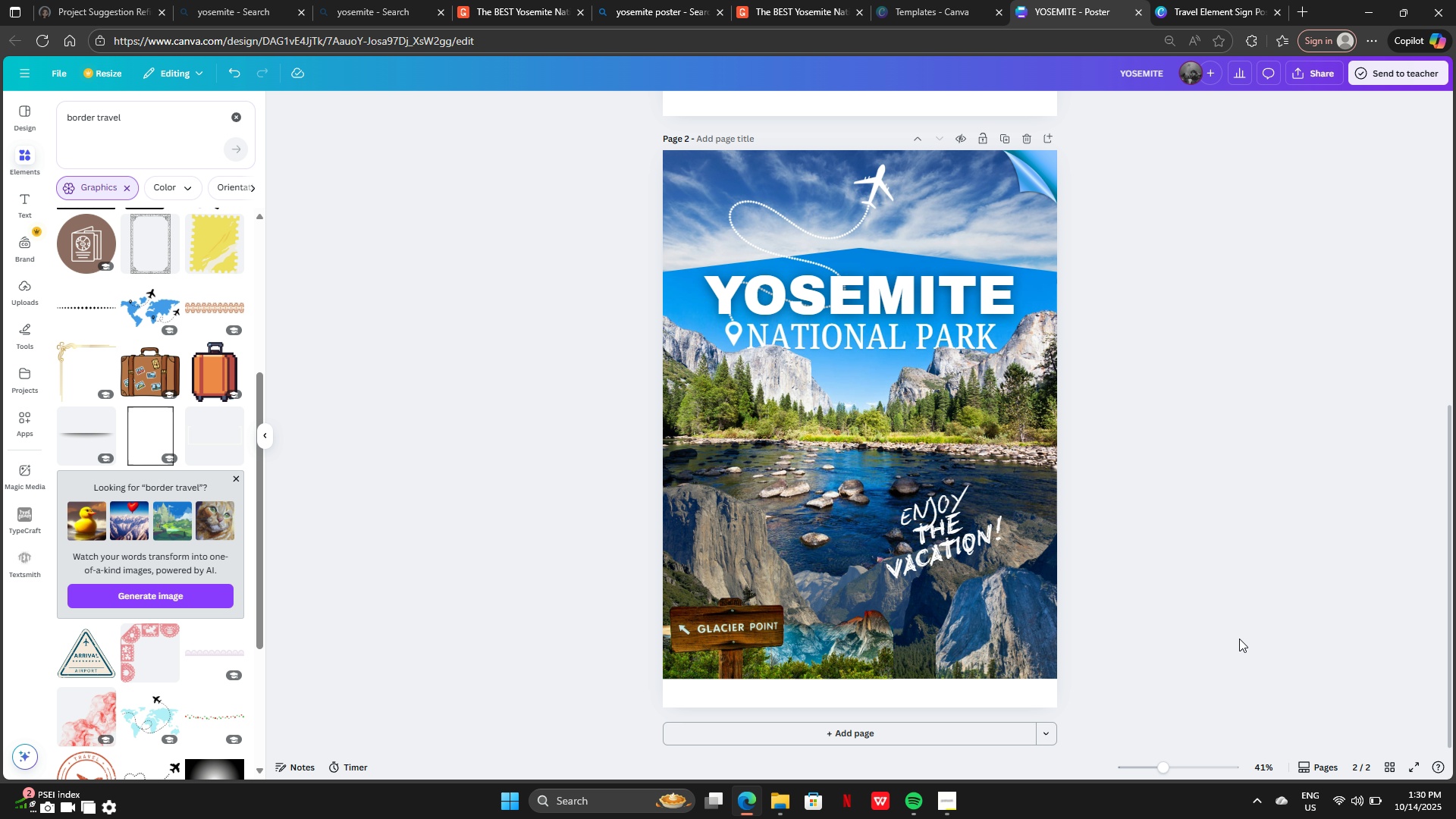 
left_click([971, 635])
 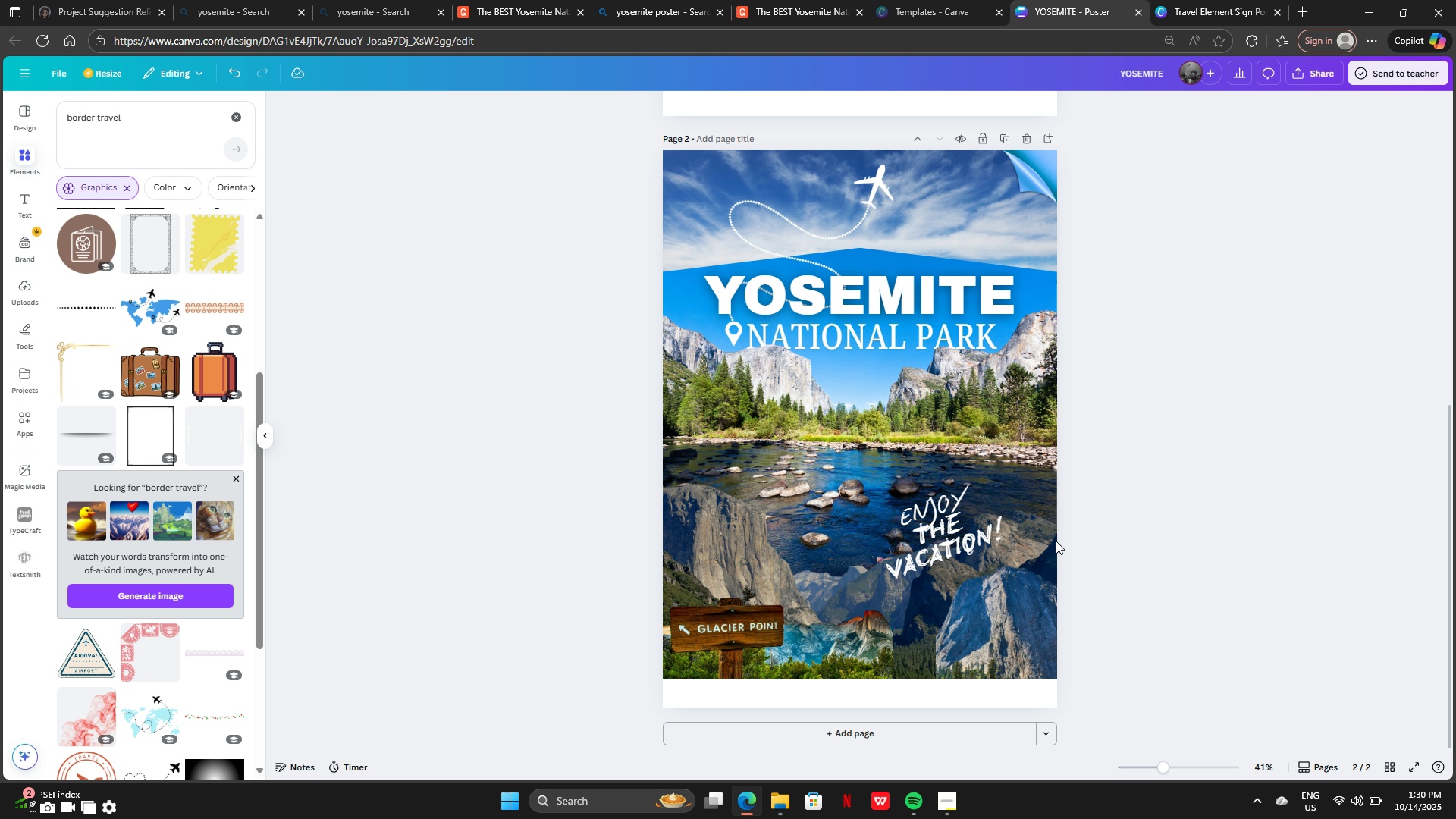 
left_click([975, 527])
 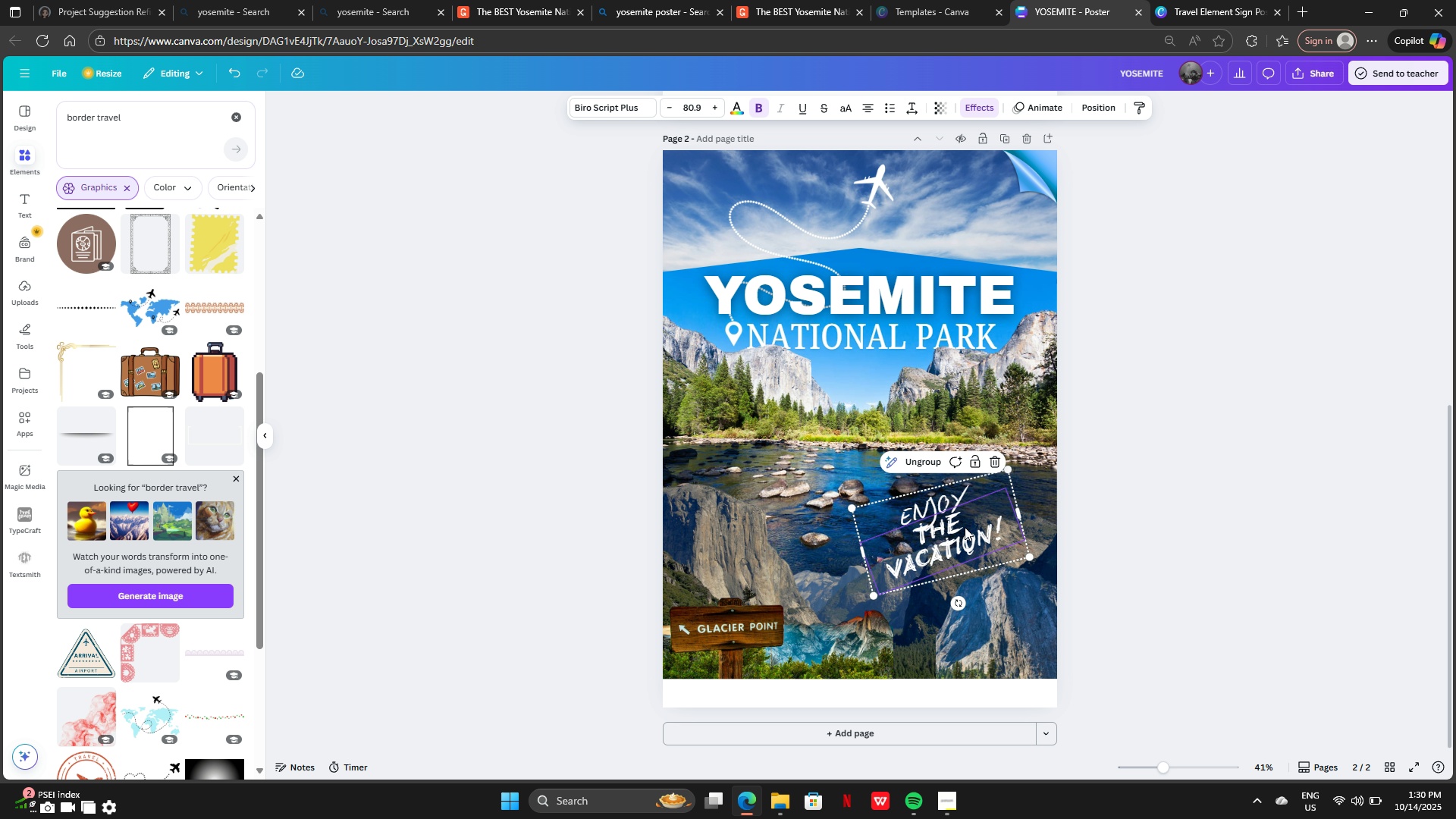 
left_click_drag(start_coordinate=[965, 527], to_coordinate=[965, 576])
 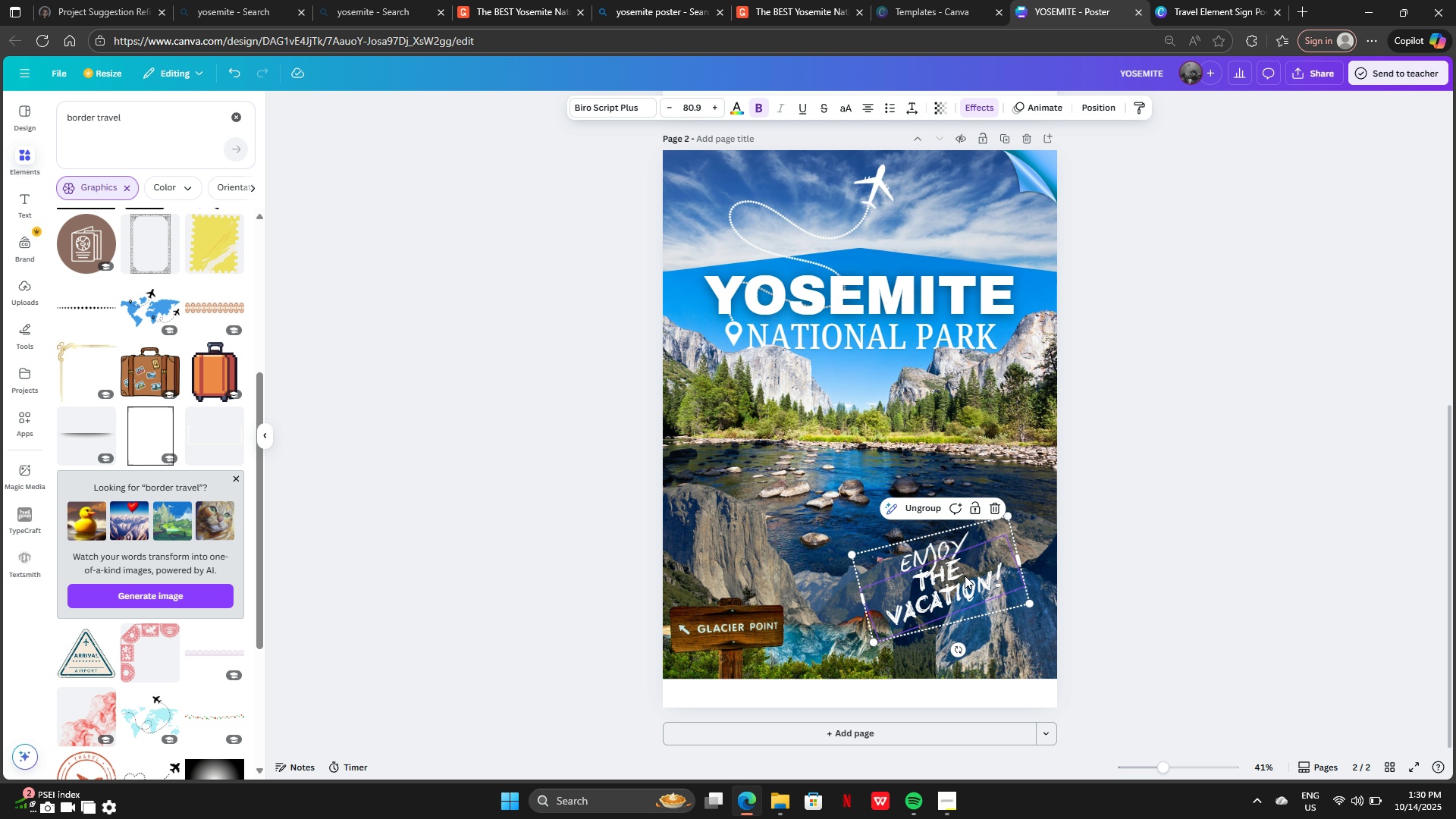 
left_click([1326, 488])
 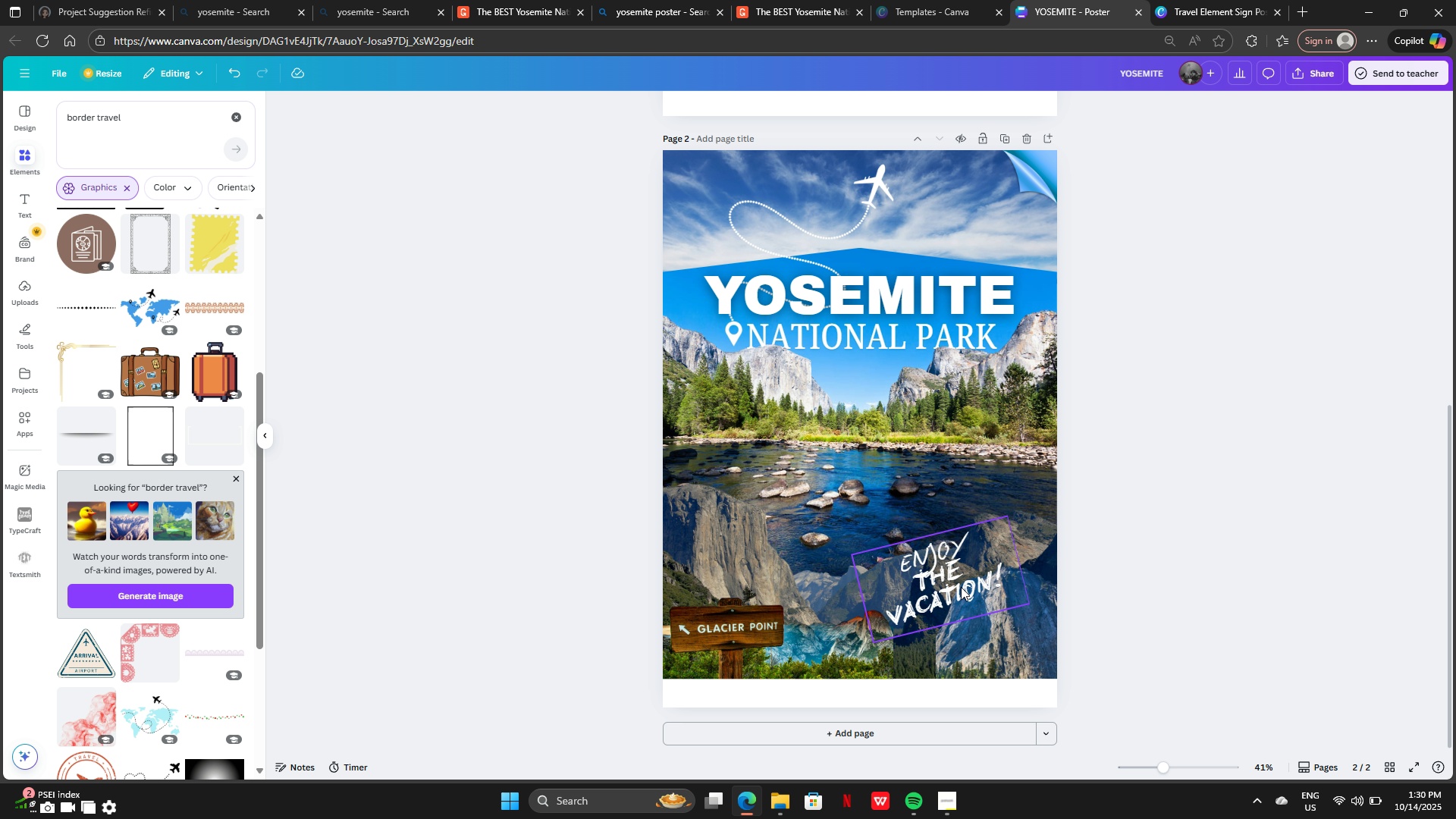 
left_click_drag(start_coordinate=[961, 587], to_coordinate=[996, 623])
 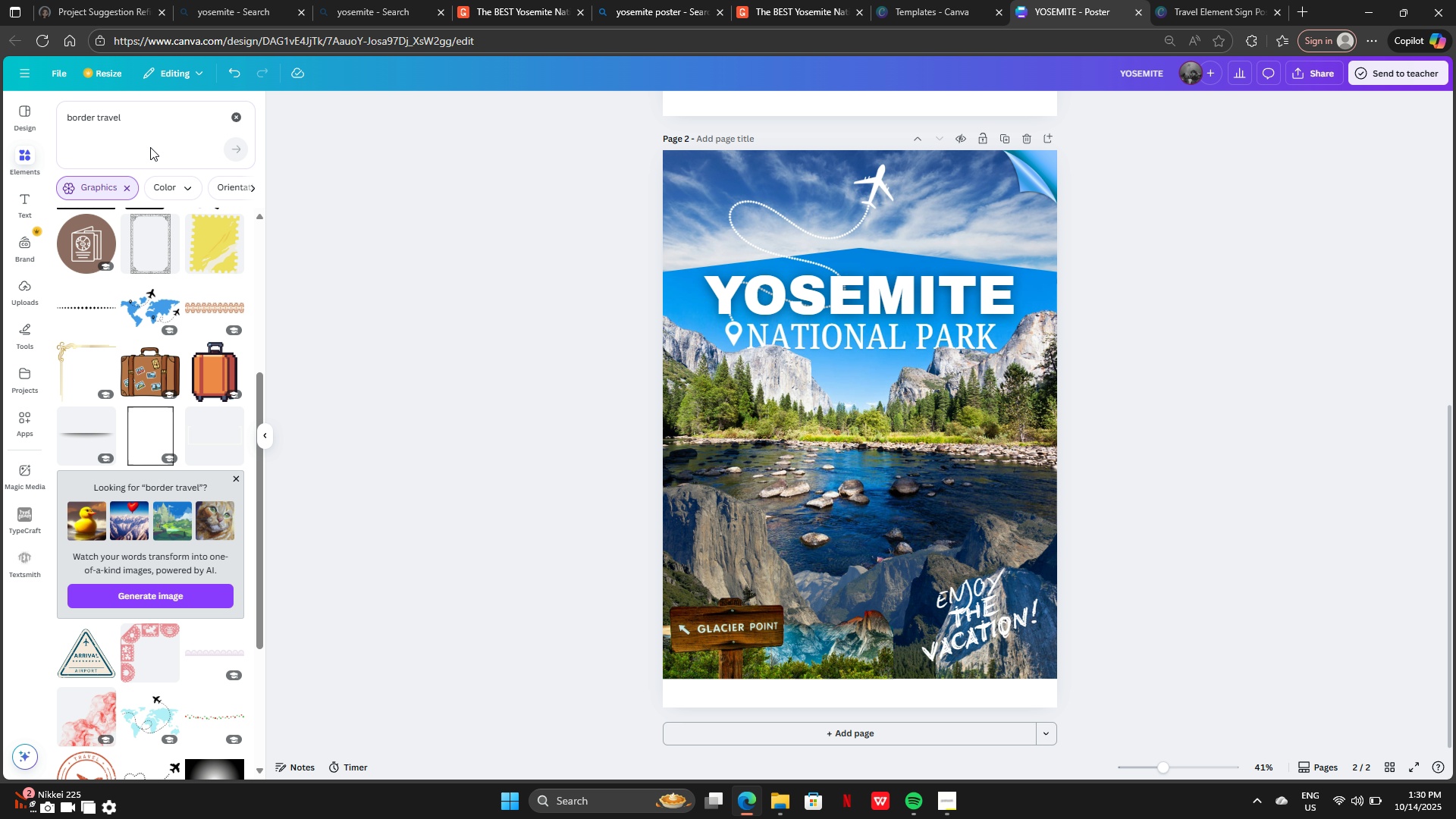 
wait(6.18)
 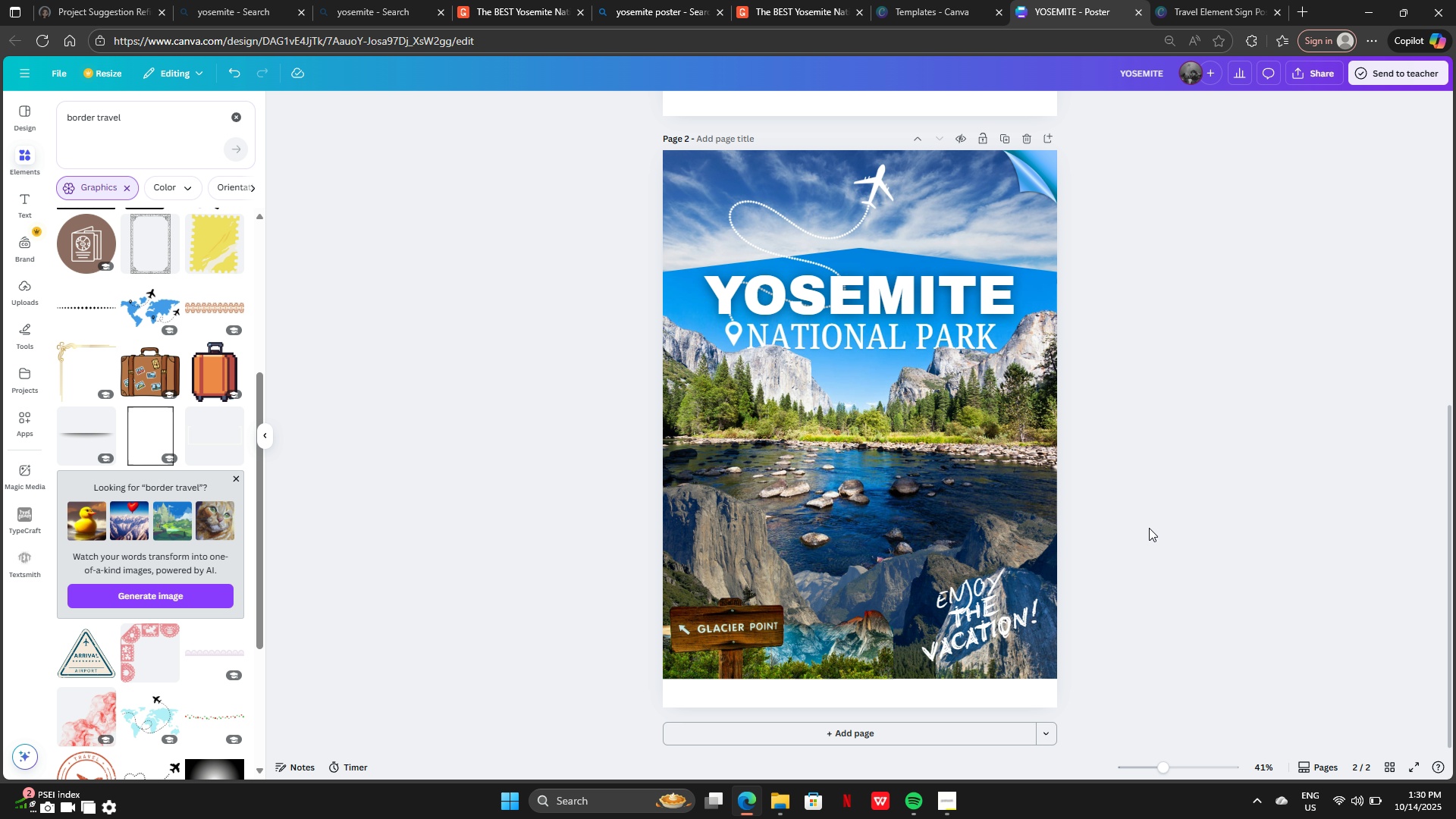 
scroll: coordinate [74, 464], scroll_direction: down, amount: 18.0
 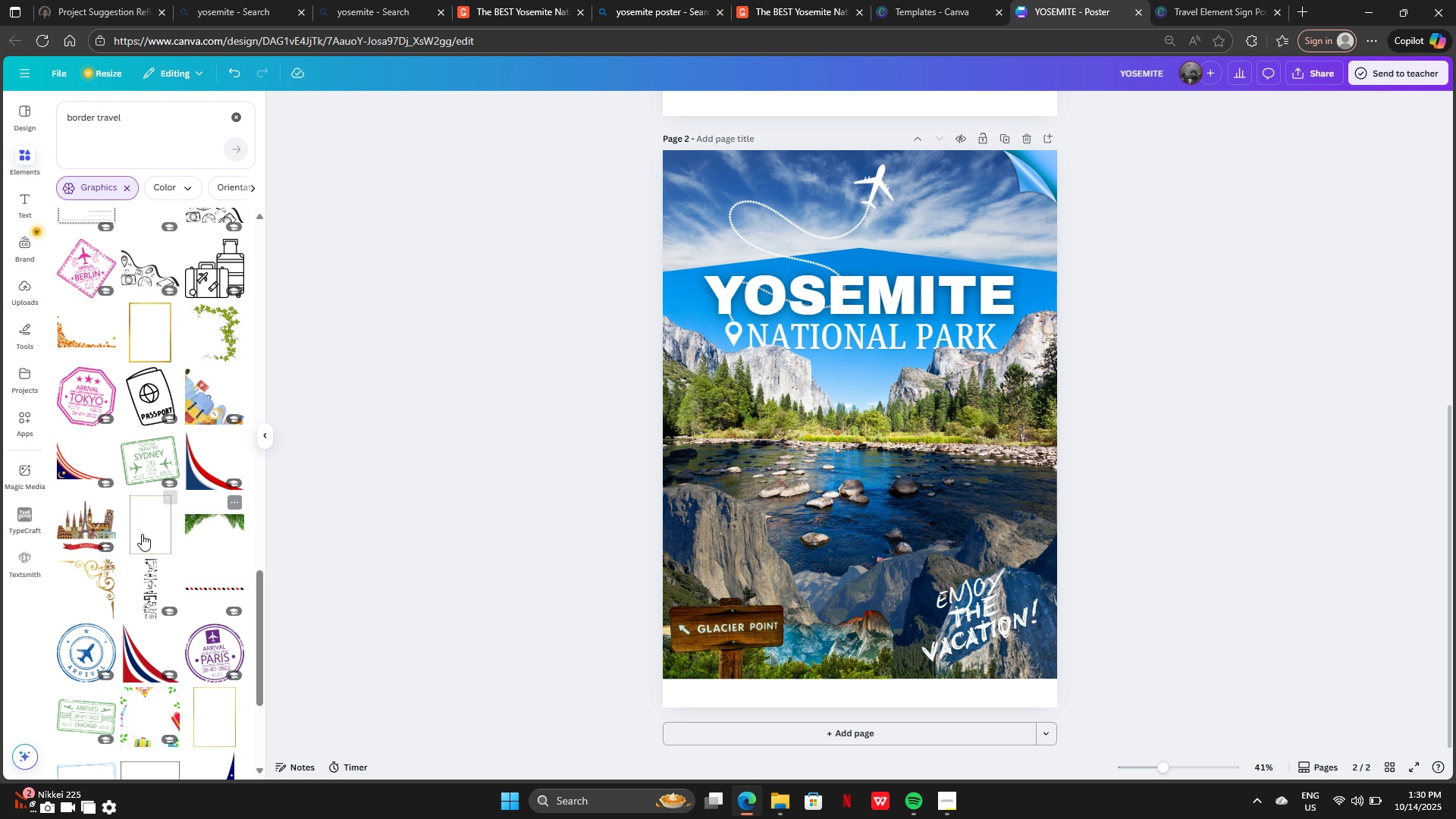 
scroll: coordinate [133, 574], scroll_direction: down, amount: 19.0
 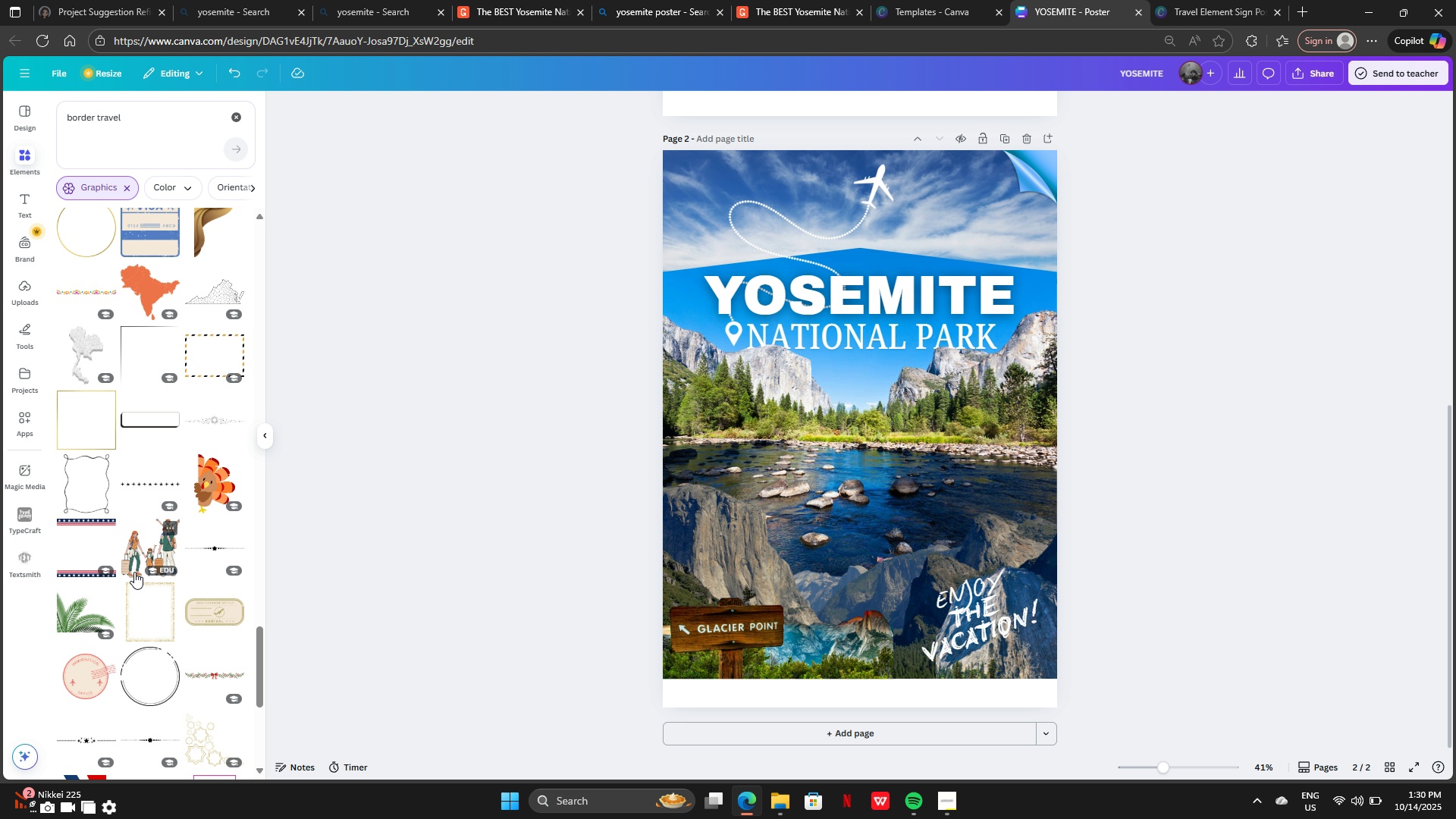 
scroll: coordinate [134, 572], scroll_direction: down, amount: 3.0
 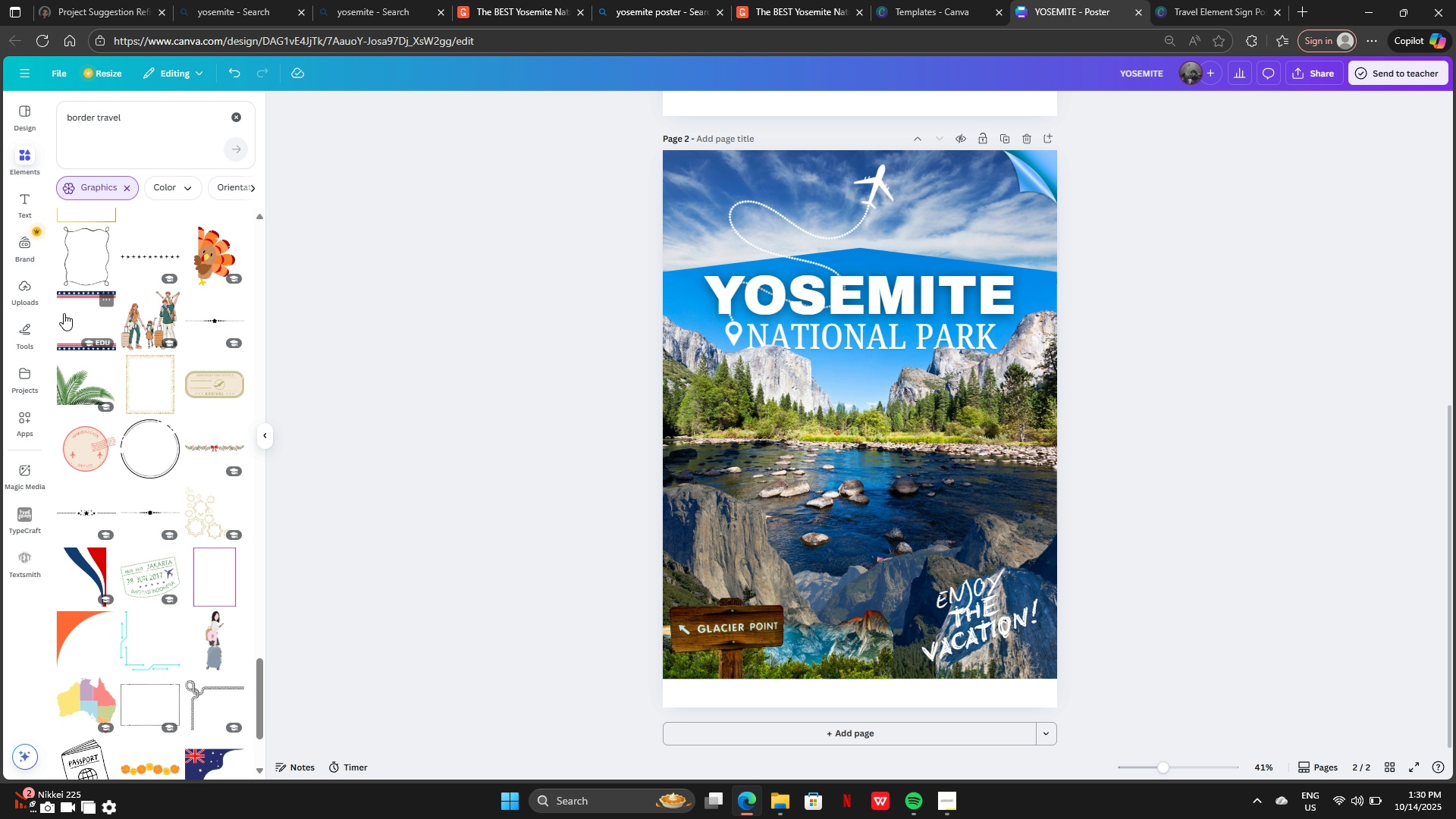 
wait(5.09)
 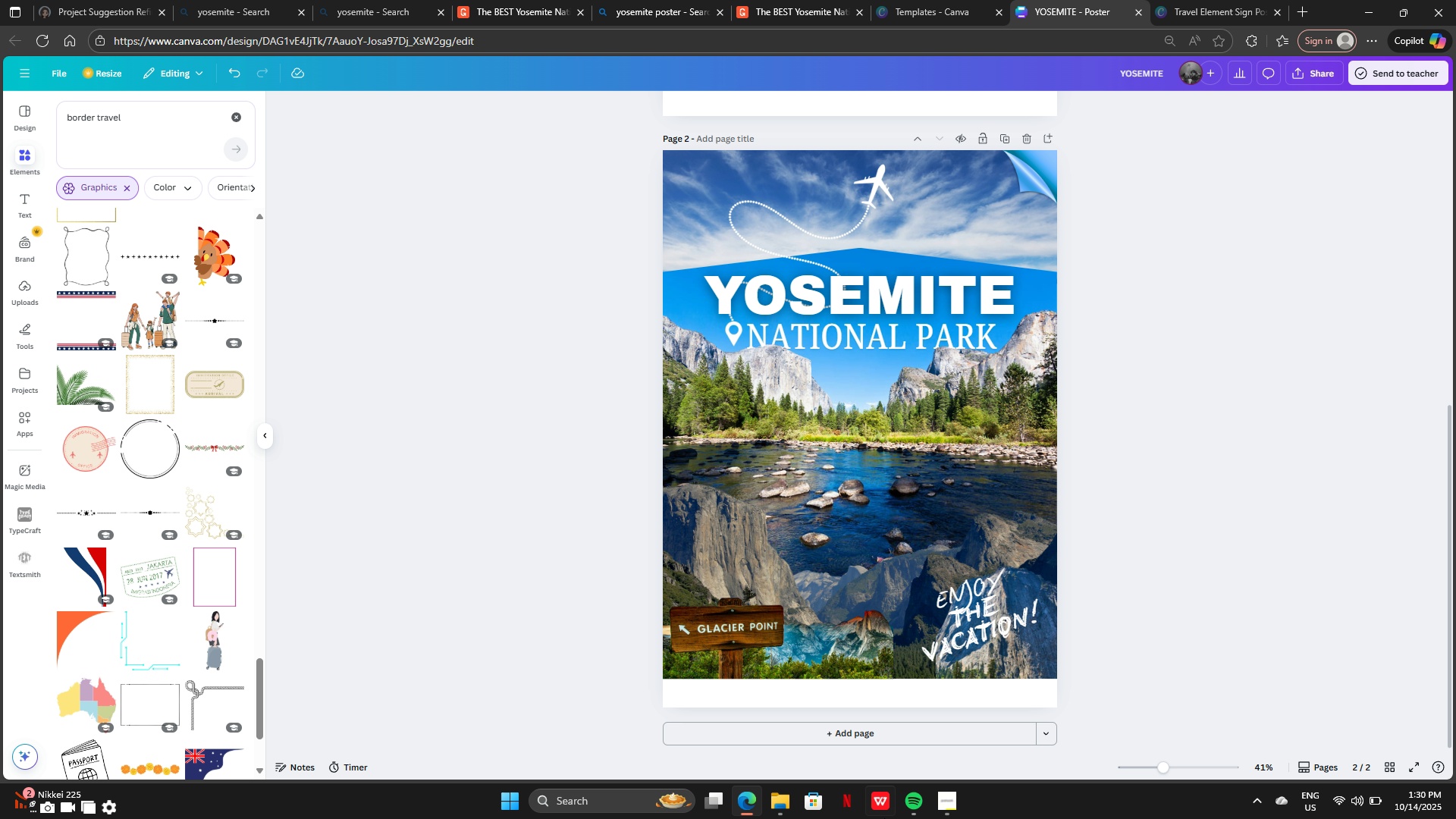 
left_click([72, 294])
 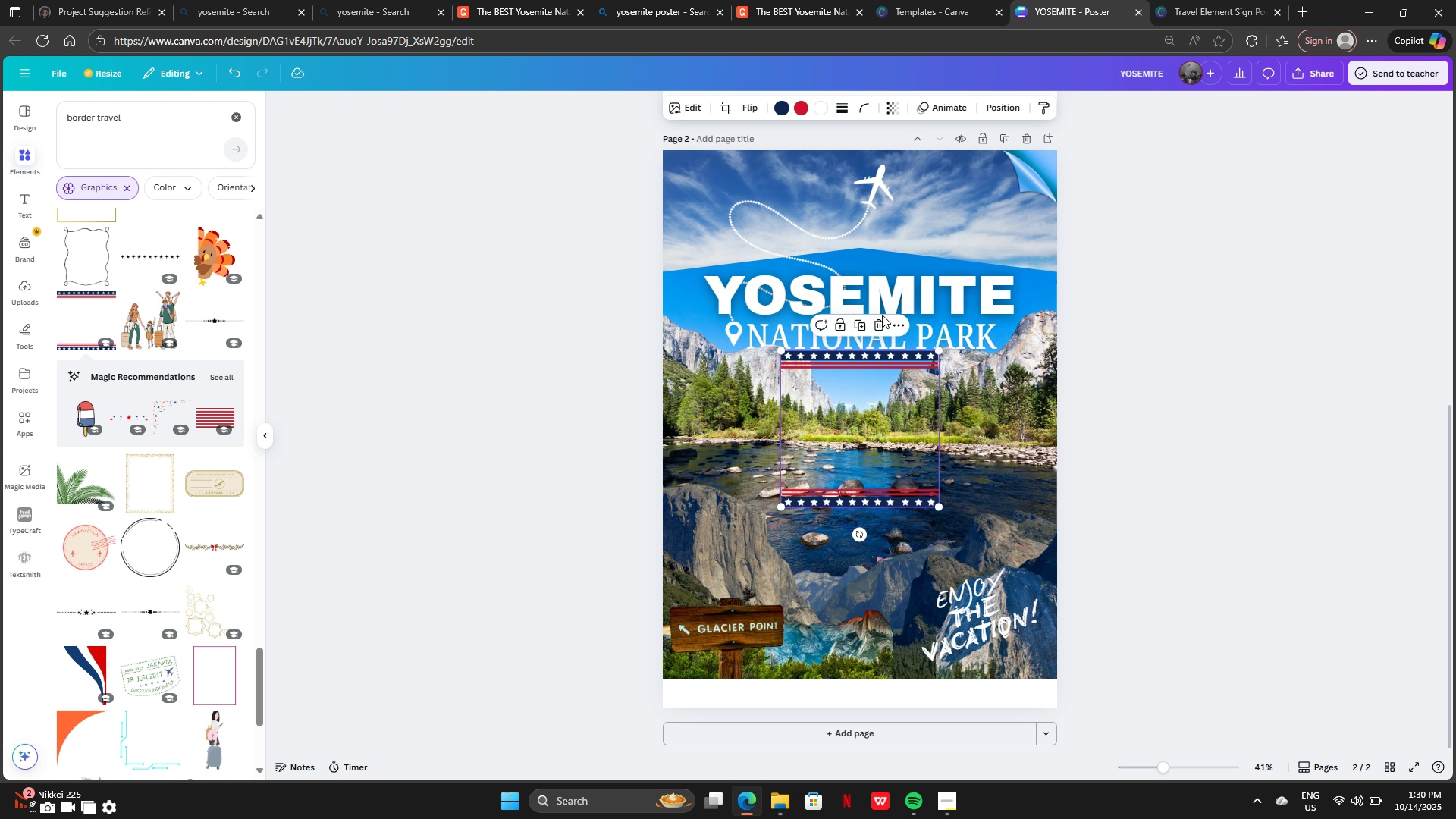 
left_click([877, 321])
 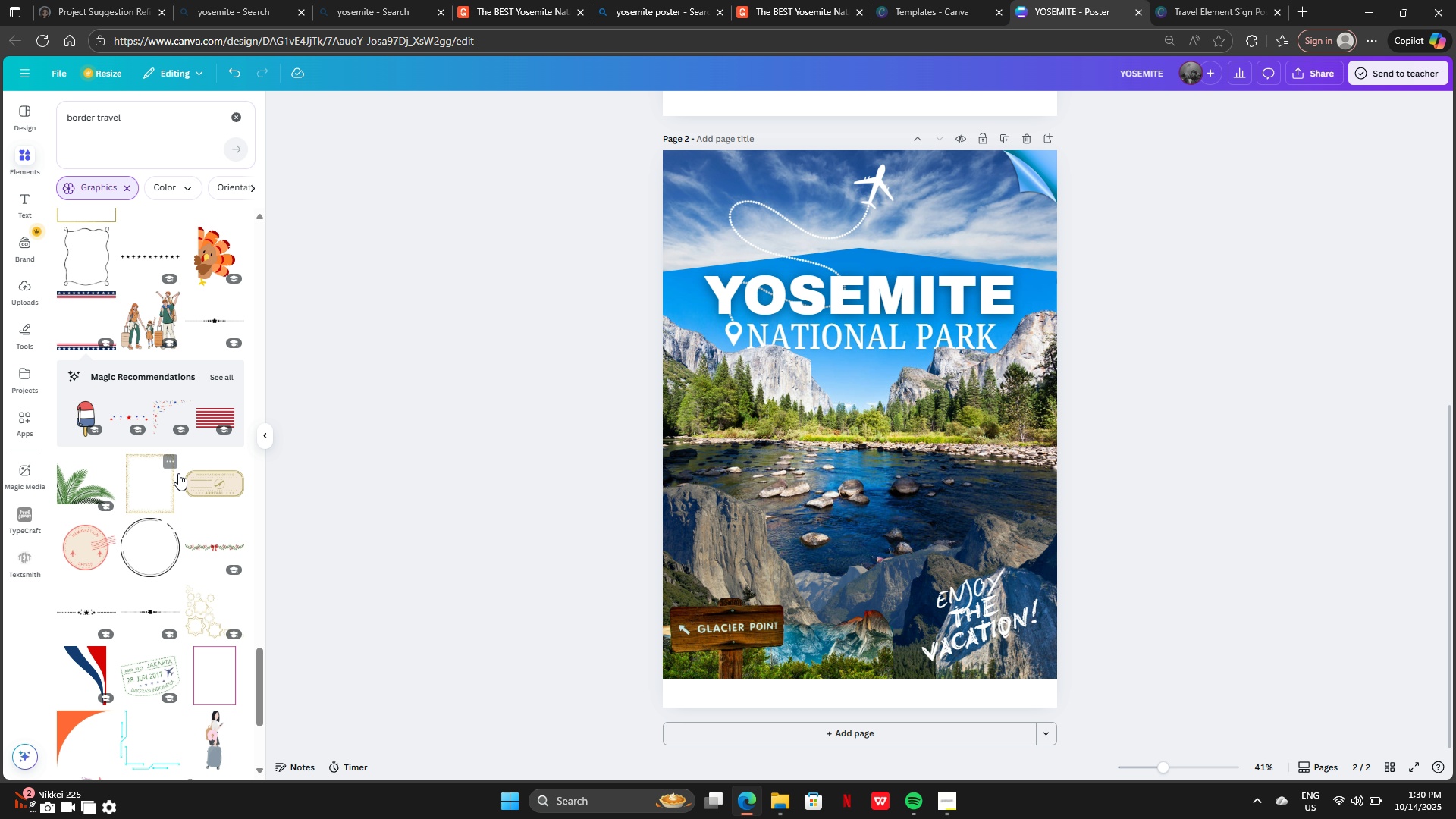 
scroll: coordinate [190, 450], scroll_direction: down, amount: 19.0
 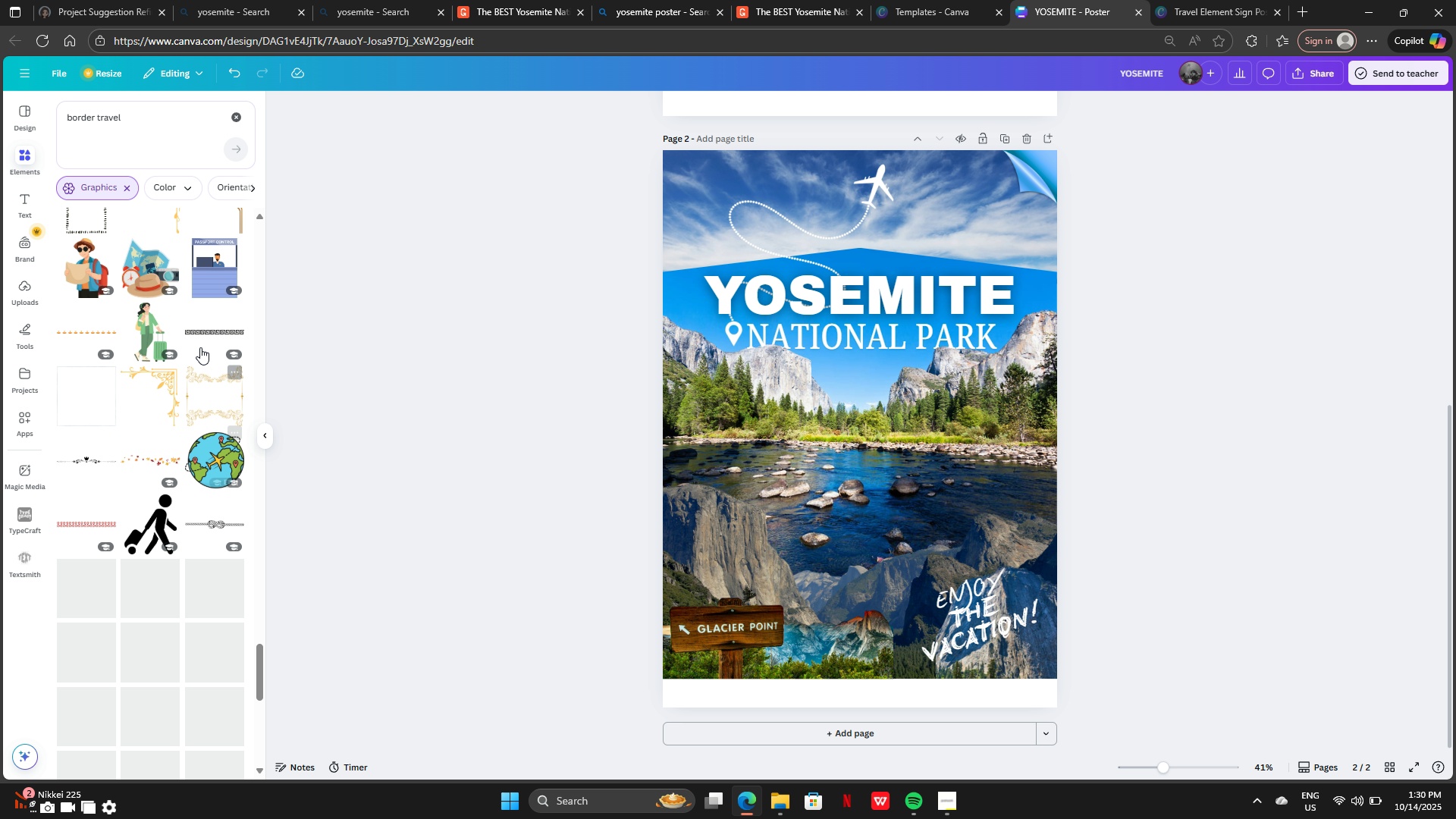 
mouse_move([186, 354])
 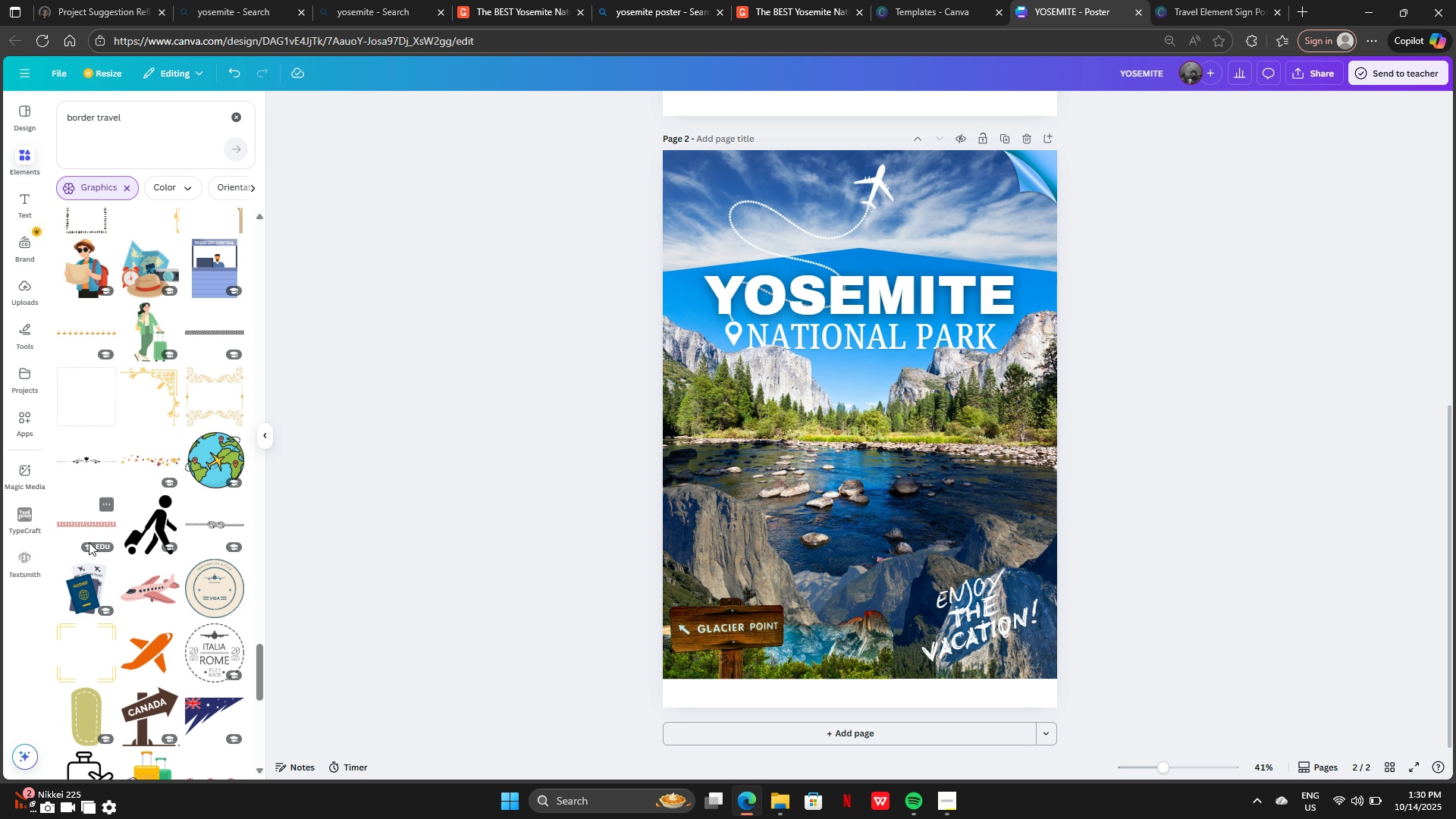 
scroll: coordinate [146, 565], scroll_direction: down, amount: 21.0
 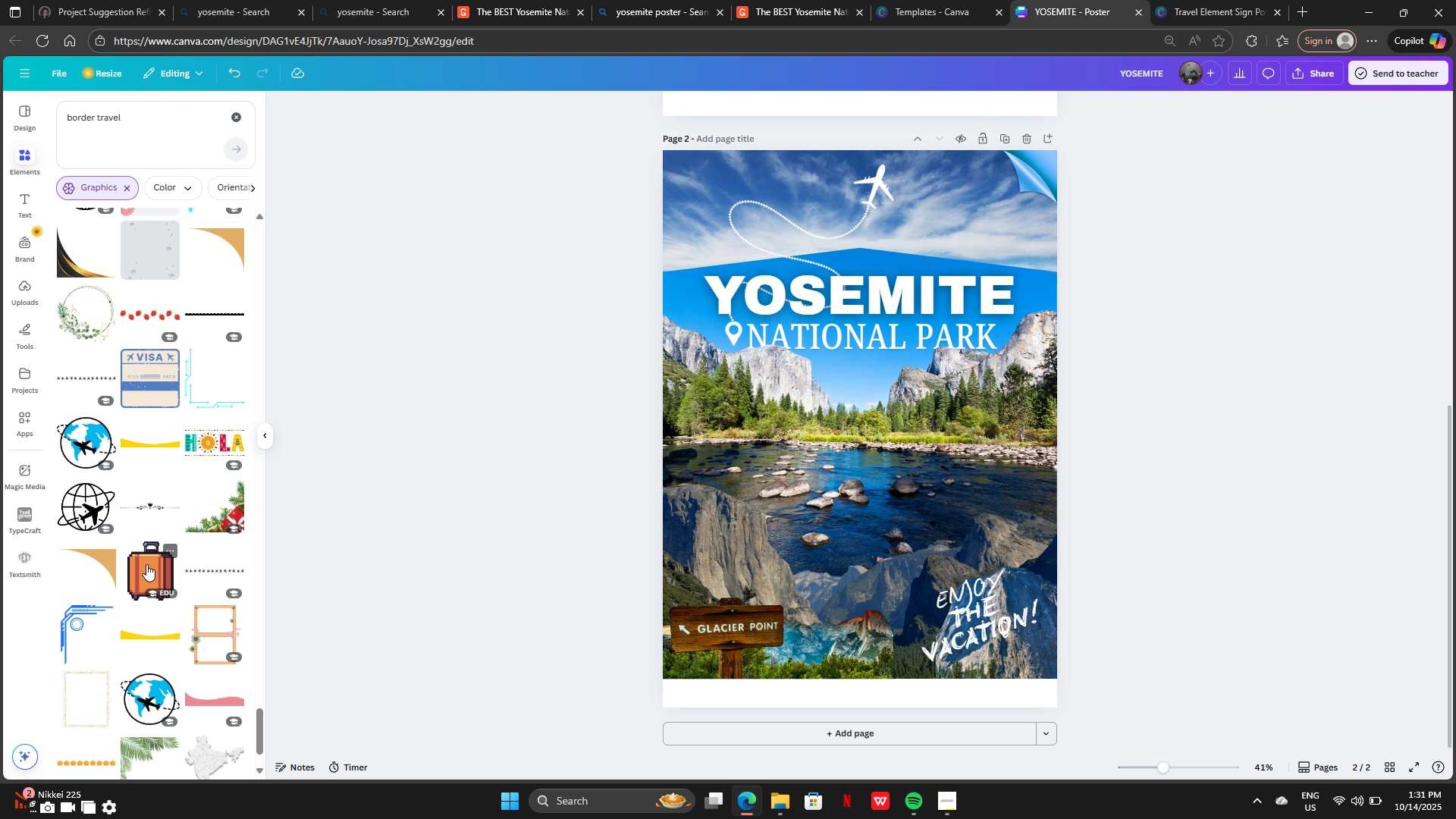 
scroll: coordinate [154, 548], scroll_direction: down, amount: 25.0
 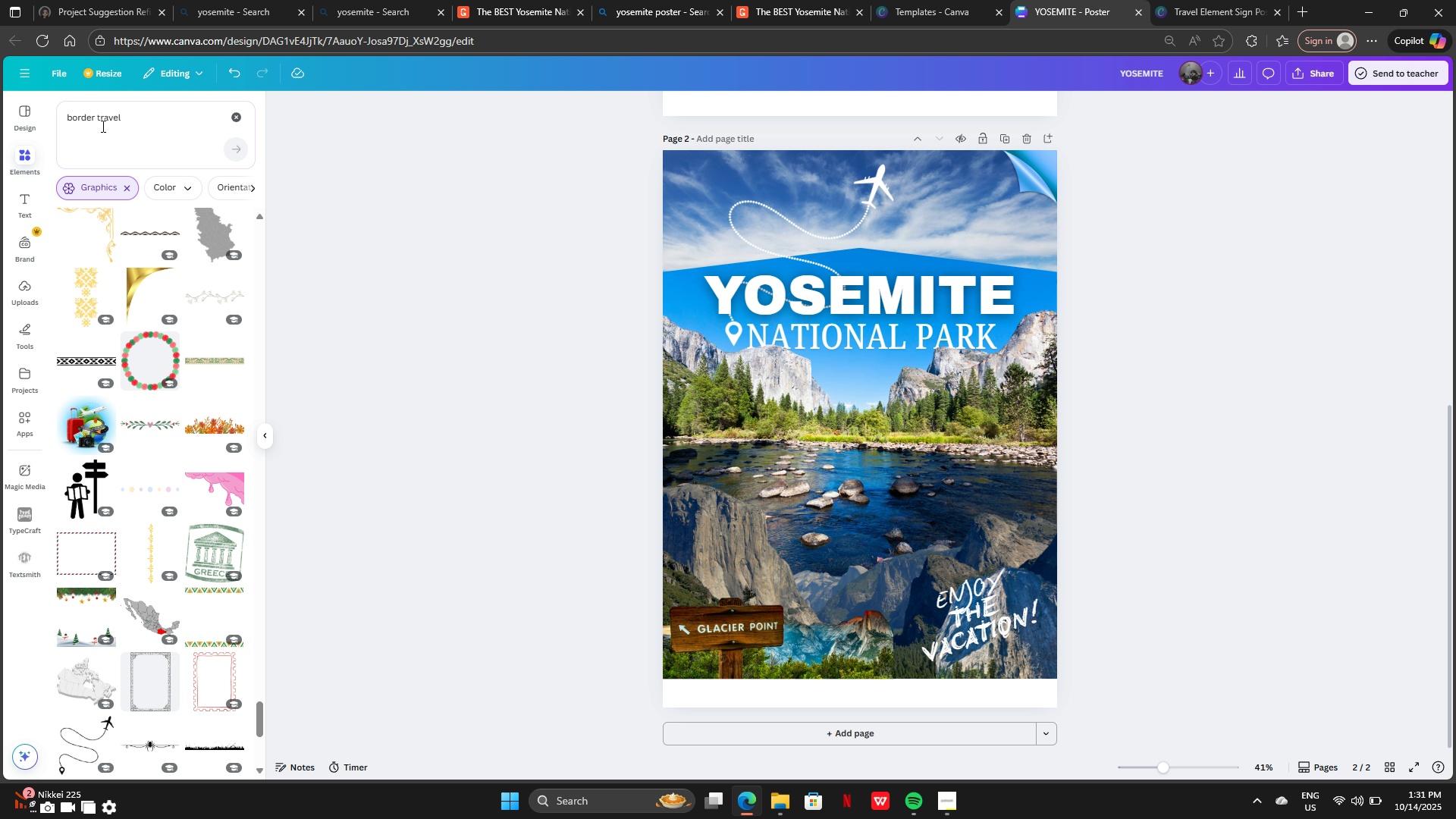 
left_click([129, 114])
 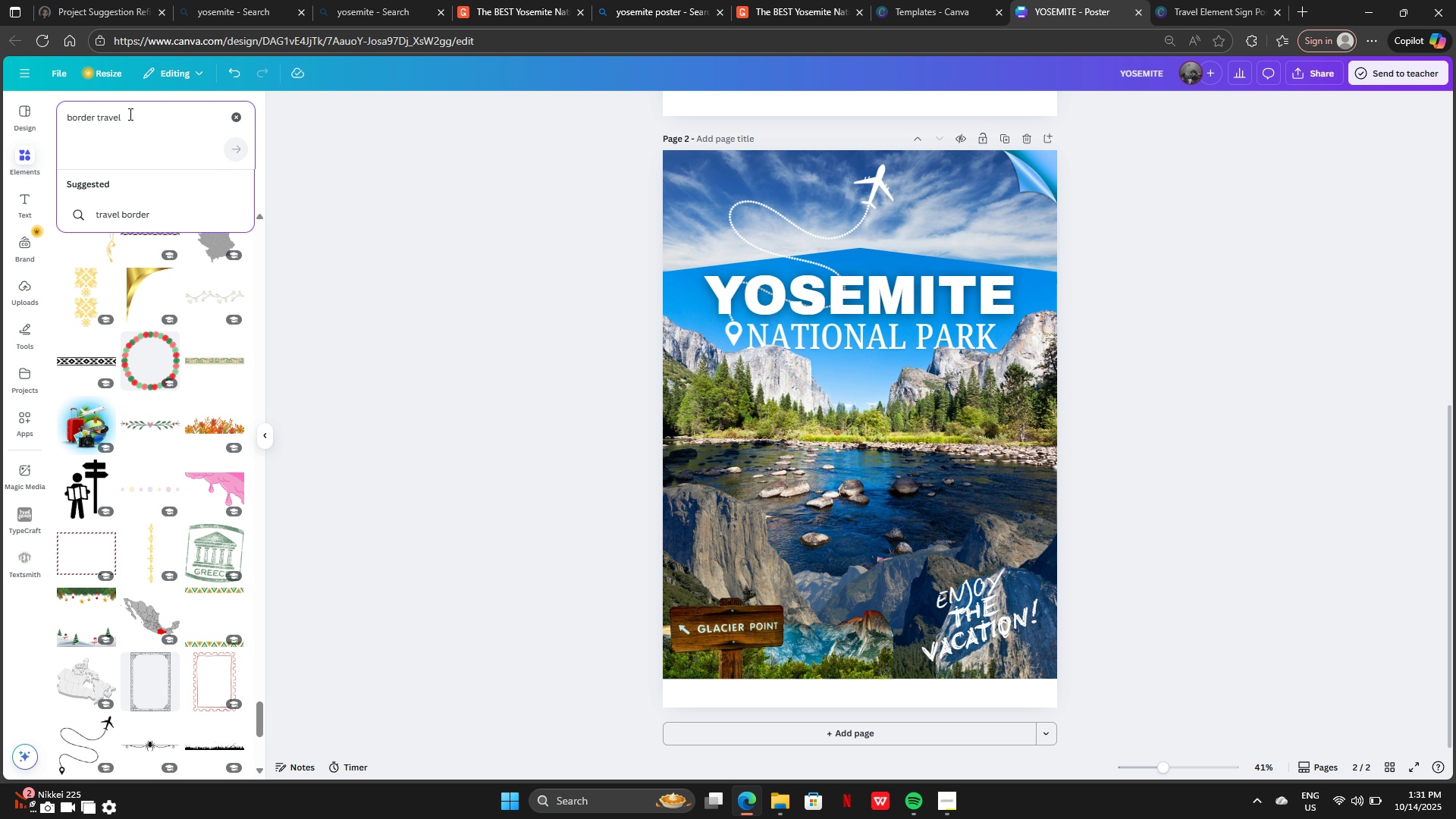 
key(Backspace)
 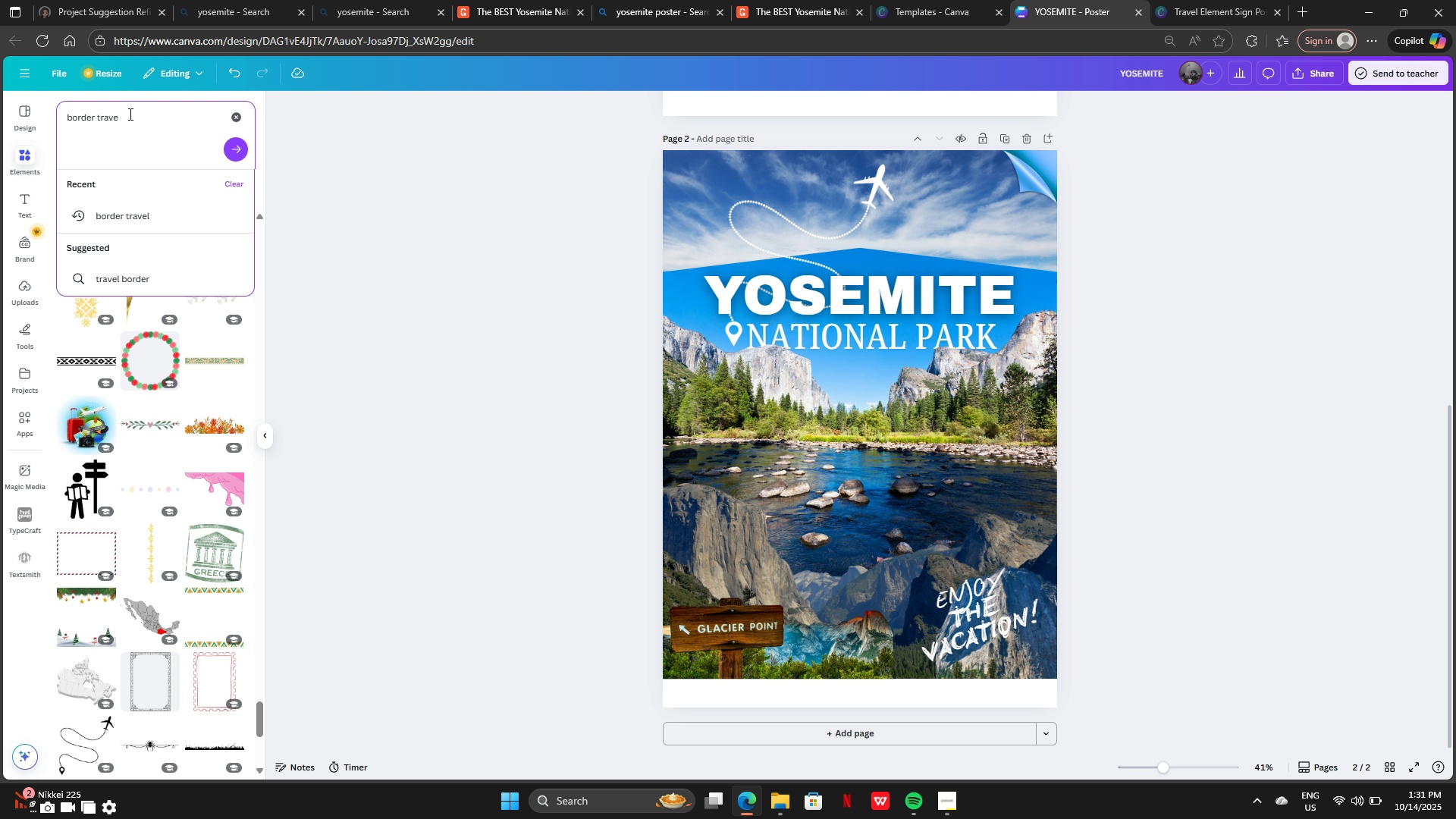 
key(Backspace)
 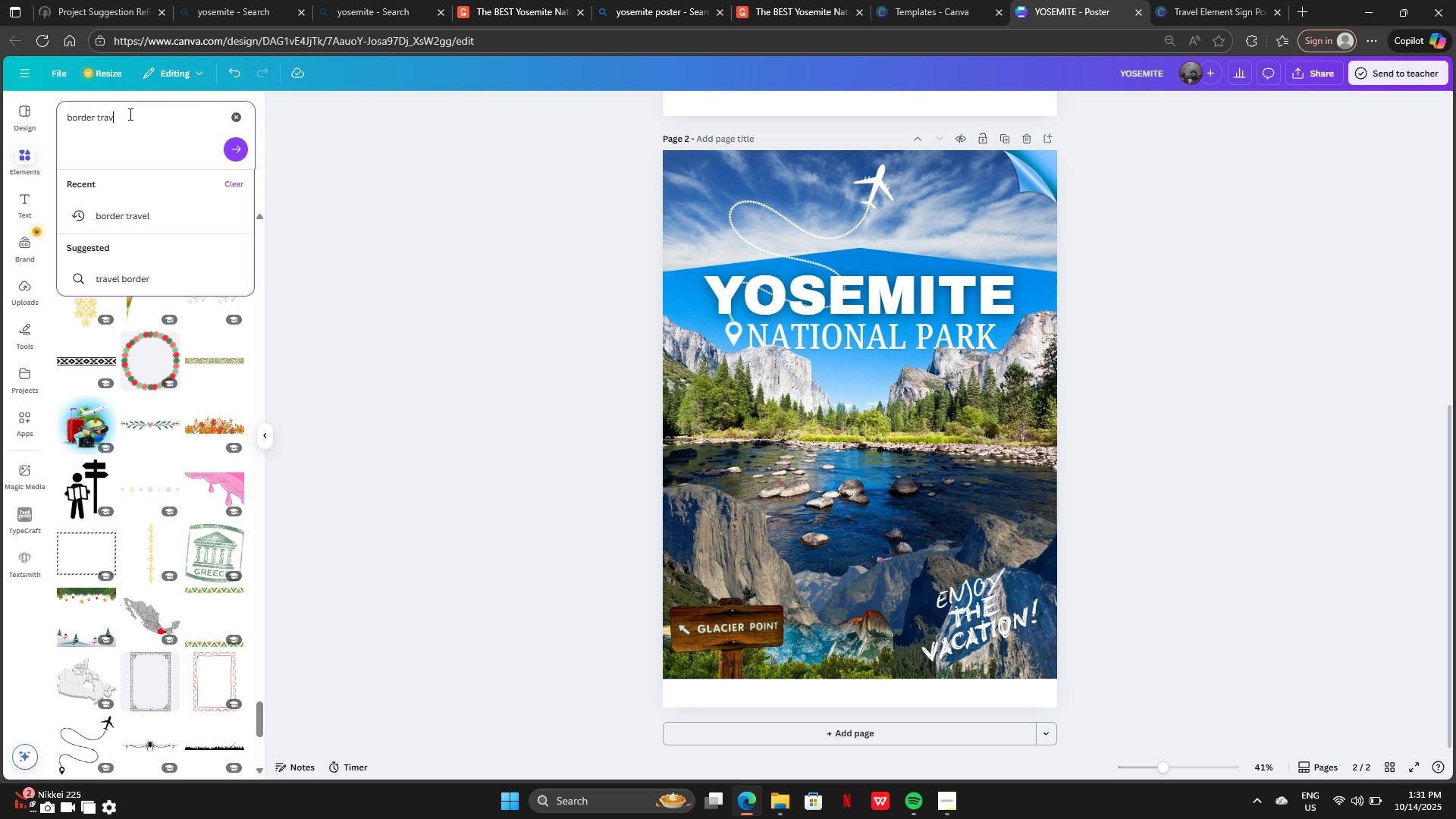 
key(Backspace)
 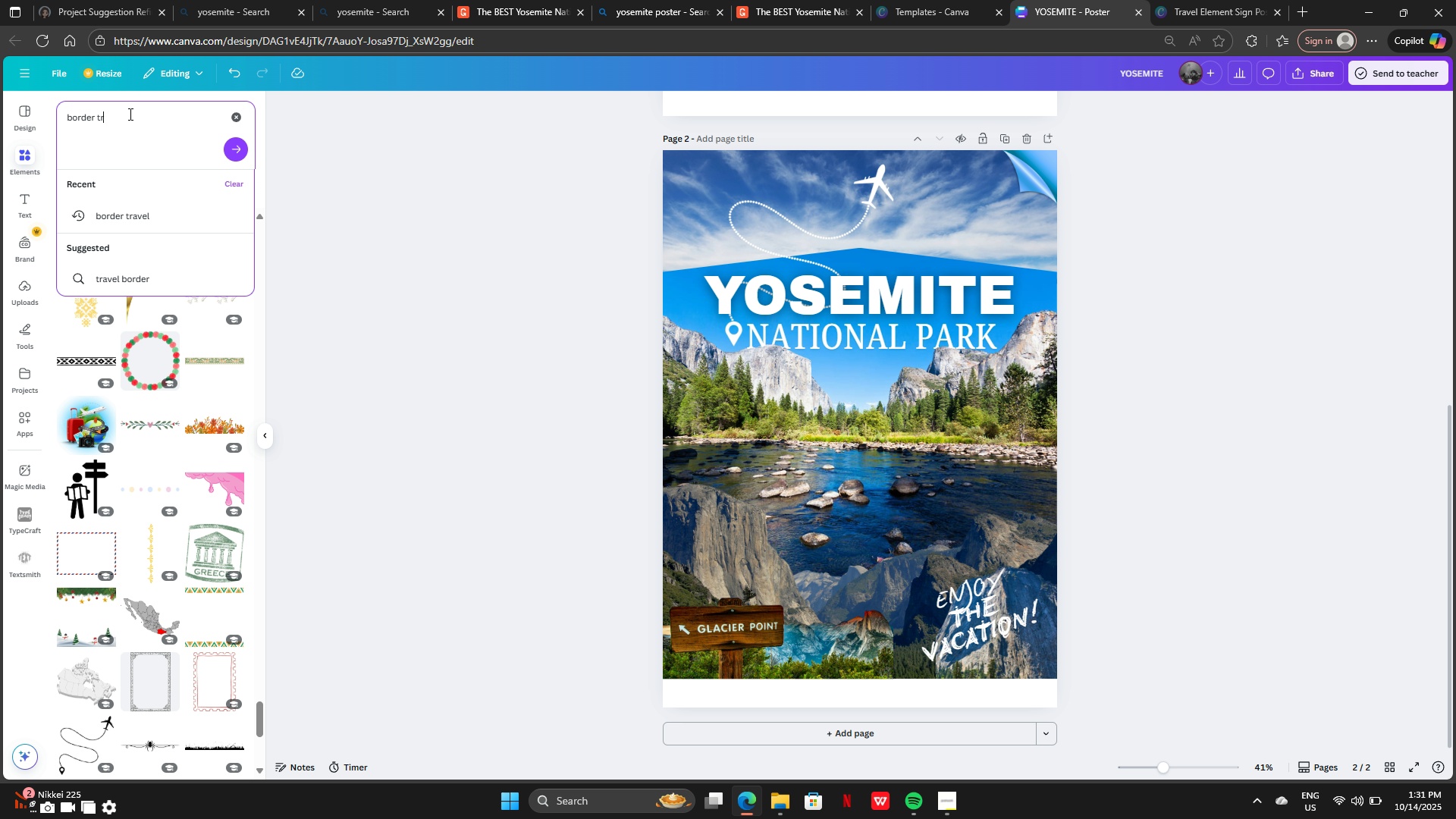 
key(Backspace)
 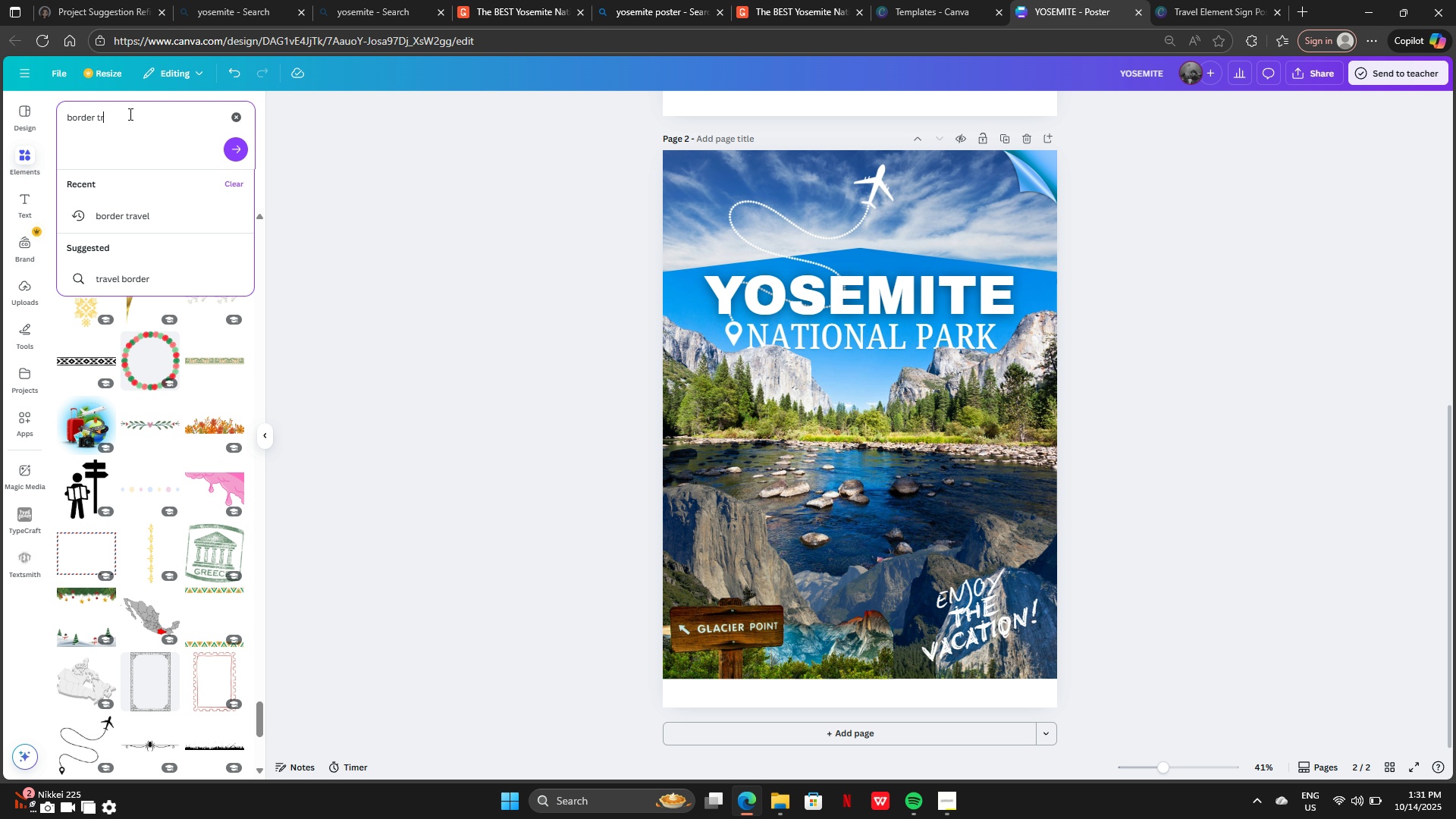 
key(Backspace)
 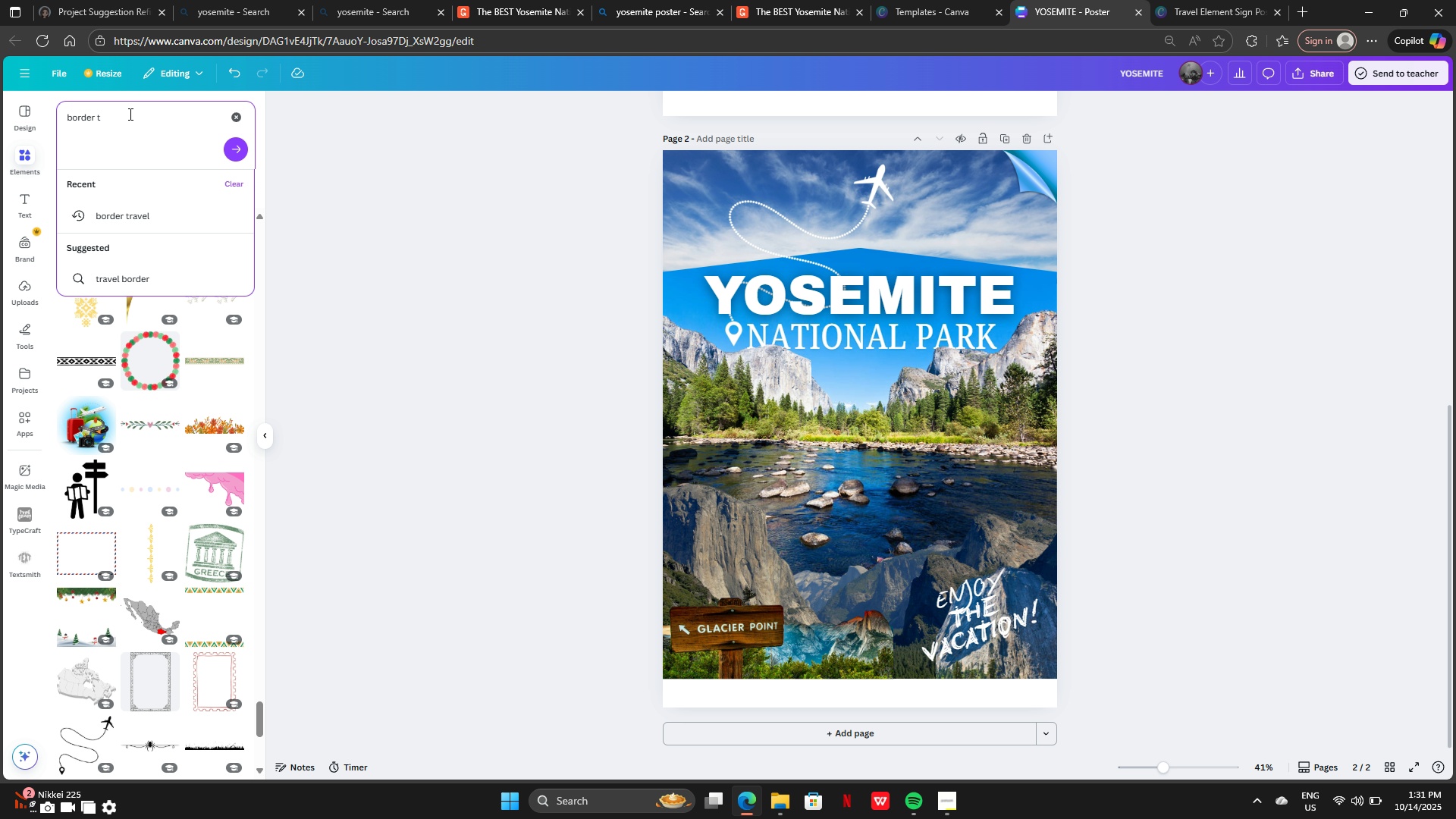 
key(Enter)
 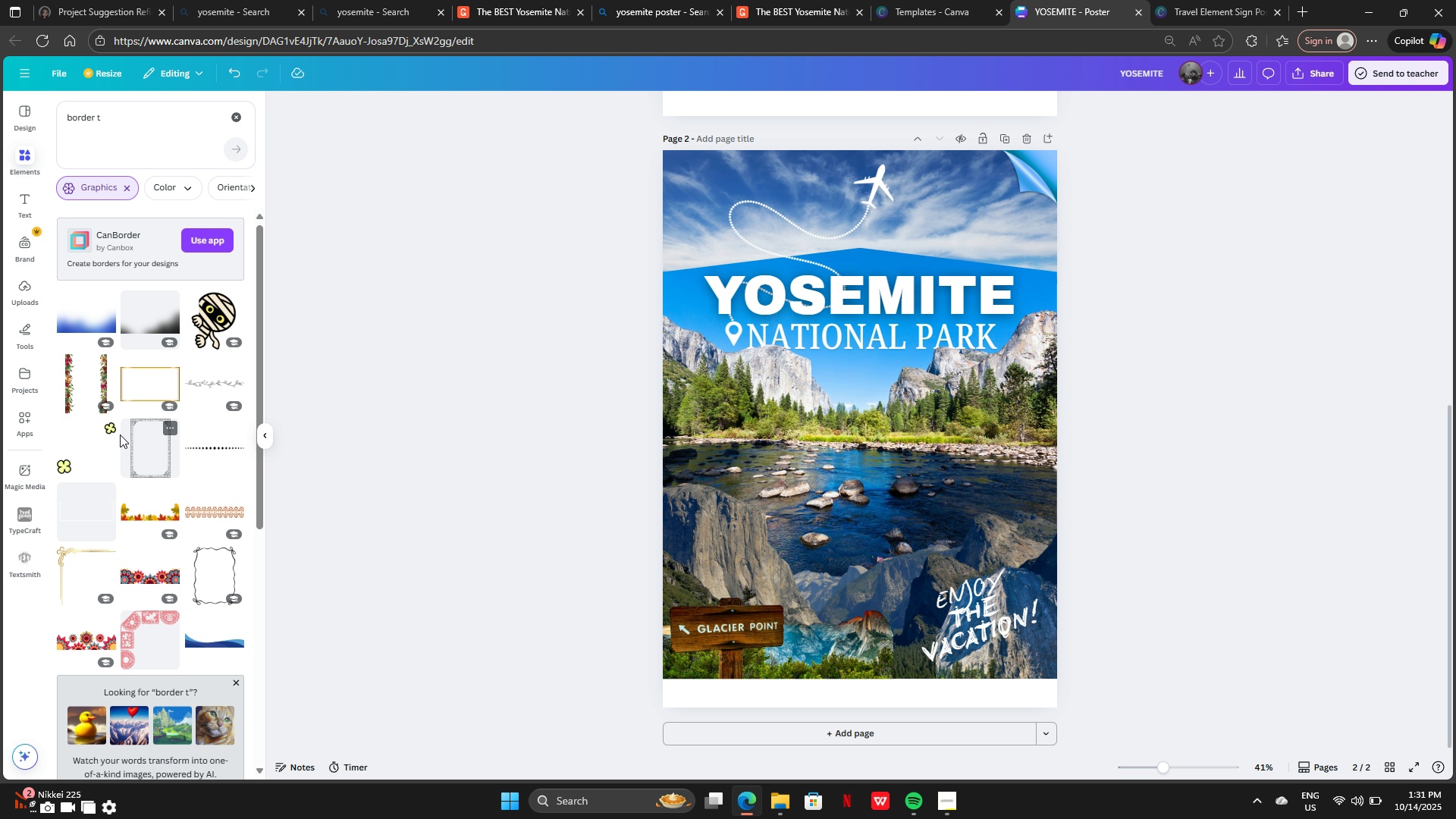 
left_click([86, 315])
 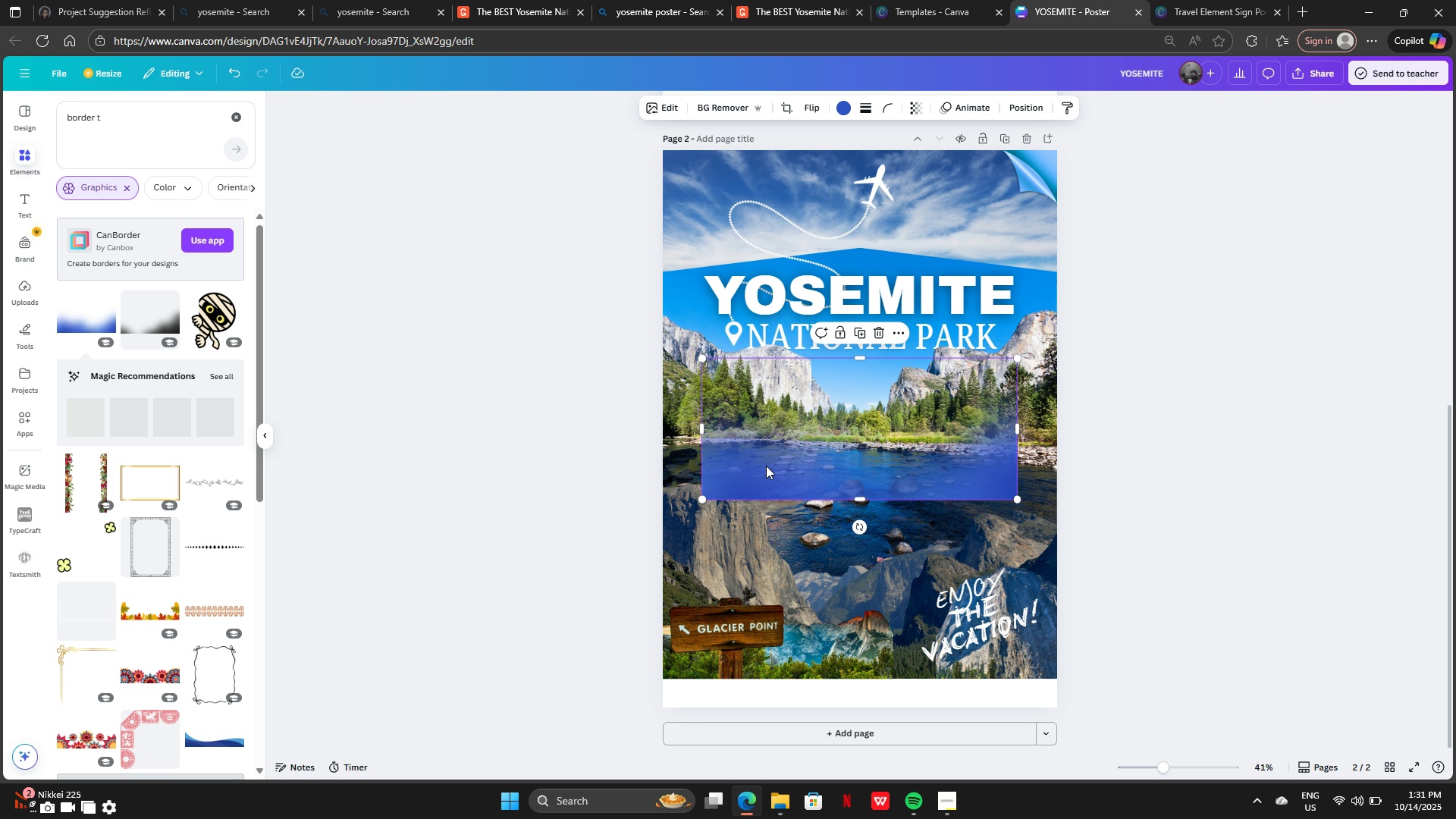 
left_click_drag(start_coordinate=[768, 466], to_coordinate=[724, 668])
 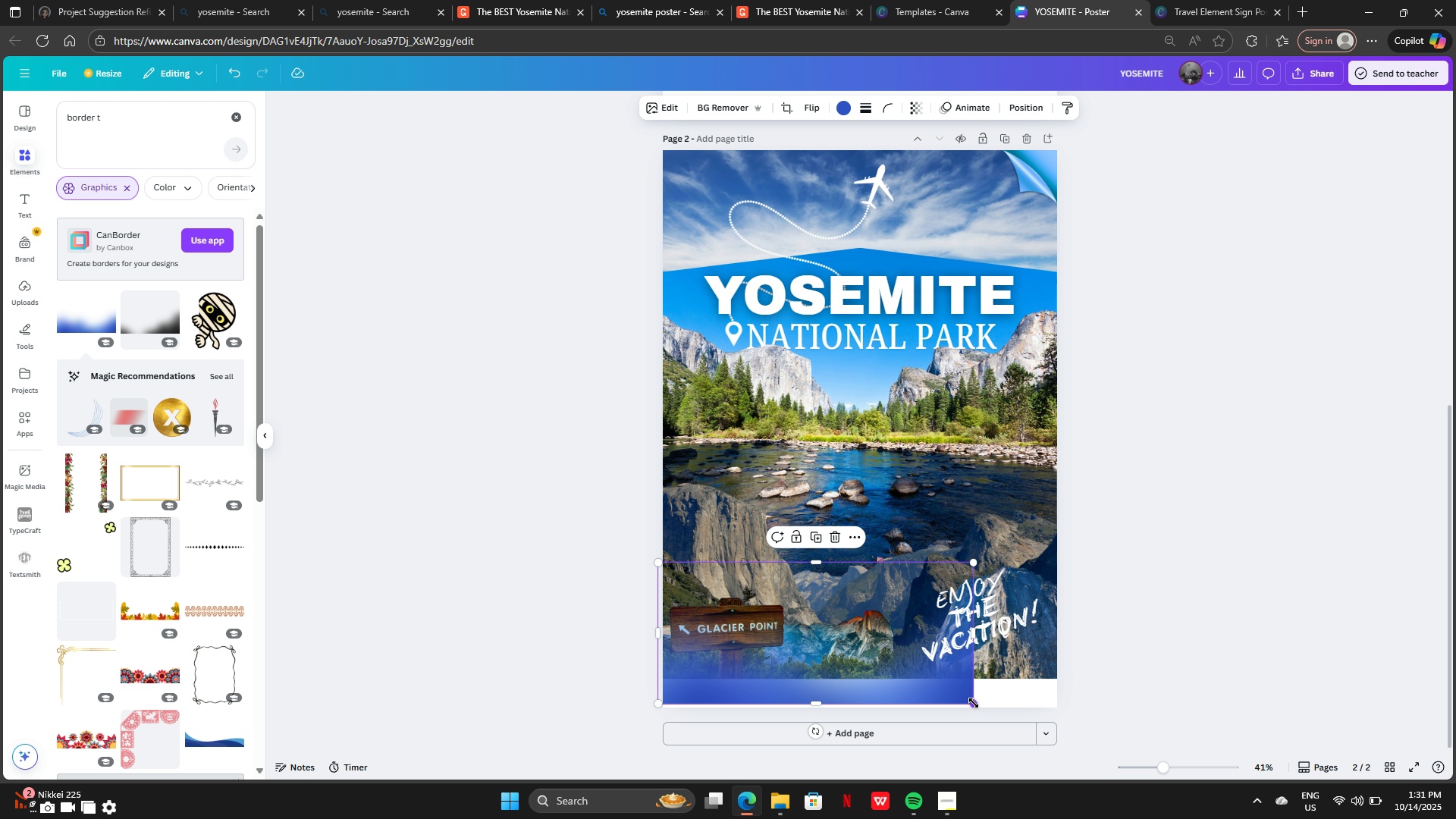 
left_click_drag(start_coordinate=[974, 701], to_coordinate=[1100, 726])
 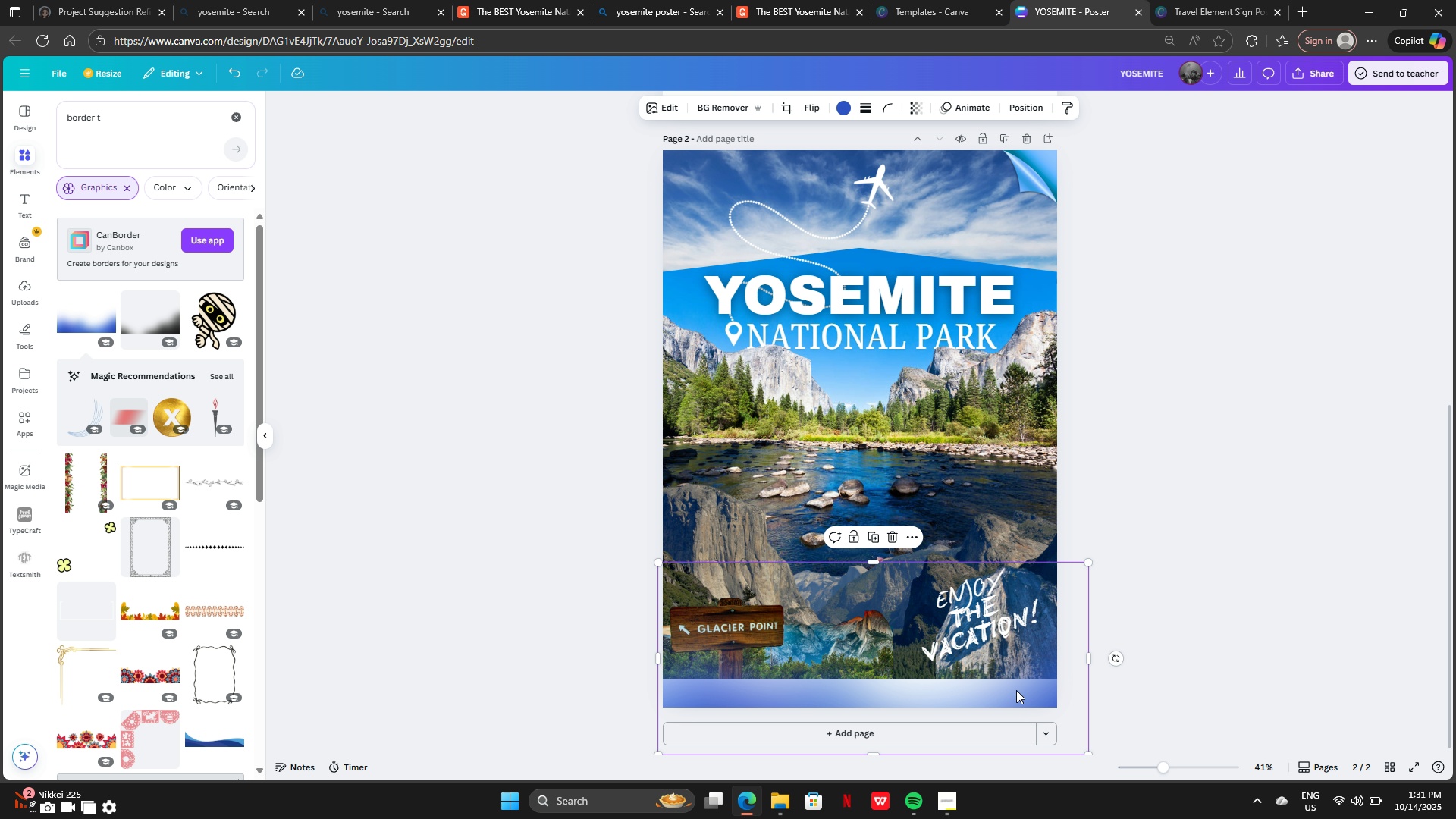 
left_click_drag(start_coordinate=[1016, 690], to_coordinate=[1007, 644])
 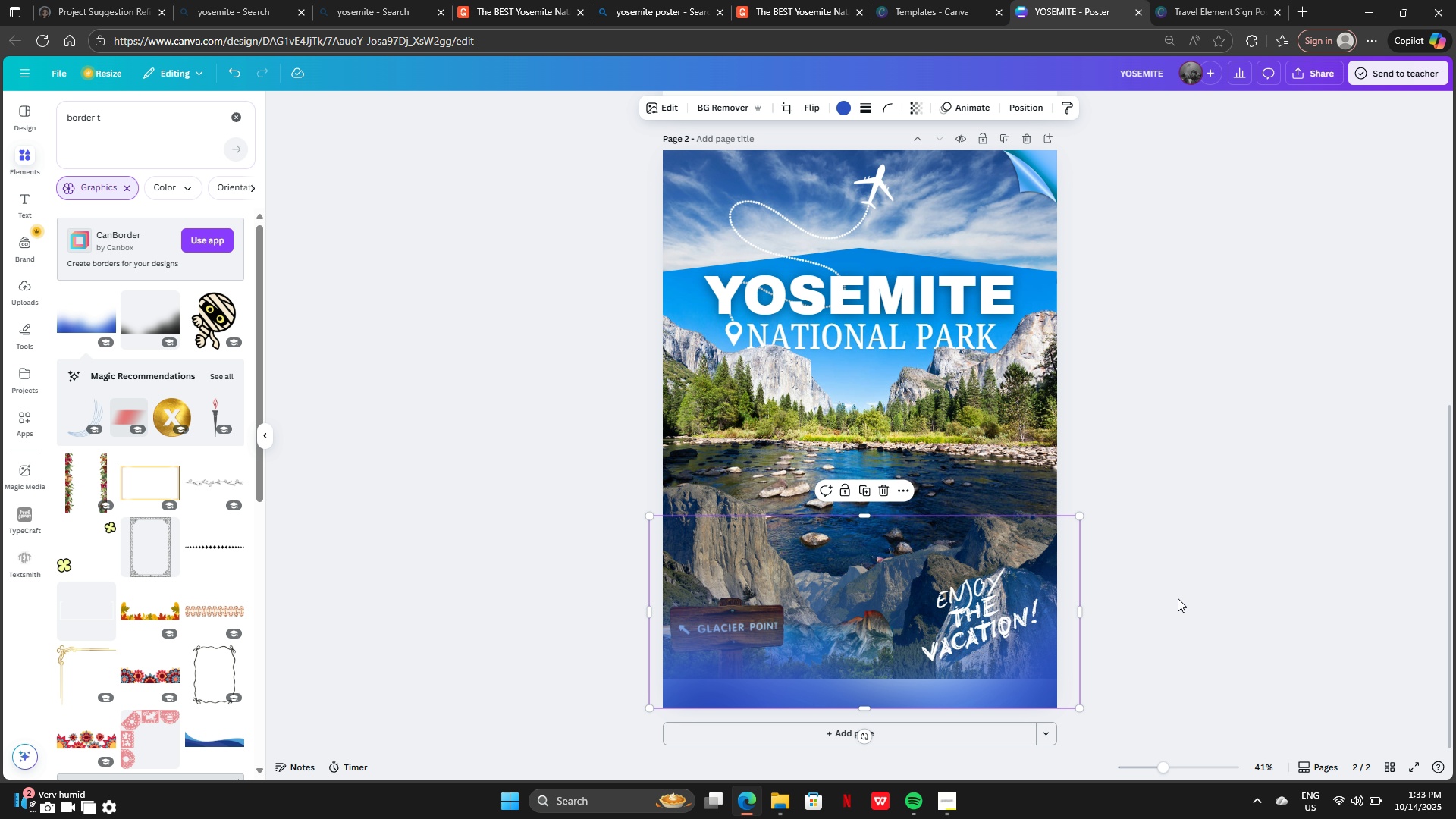 
wait(144.18)
 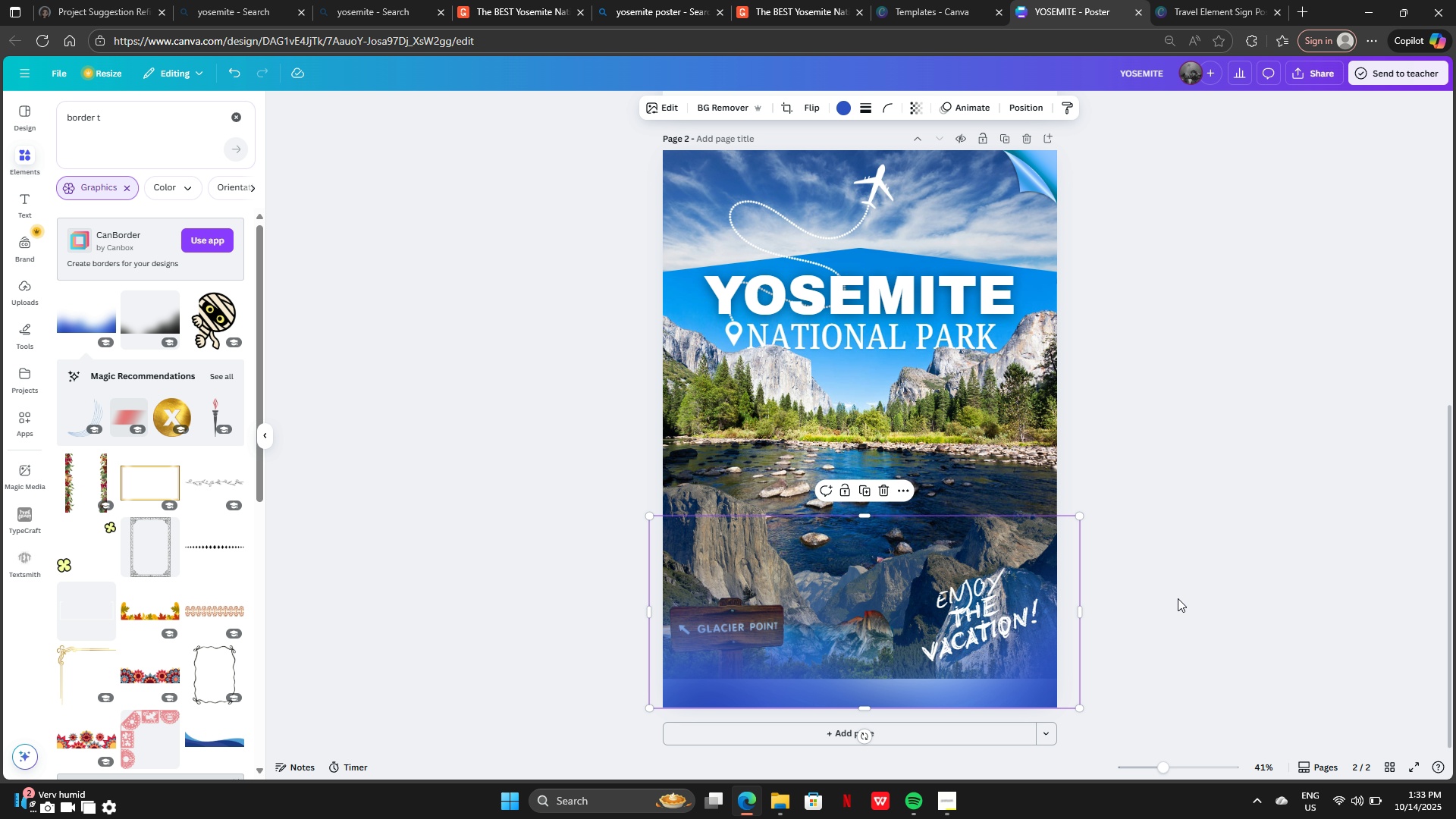 
left_click_drag(start_coordinate=[876, 687], to_coordinate=[883, 617])
 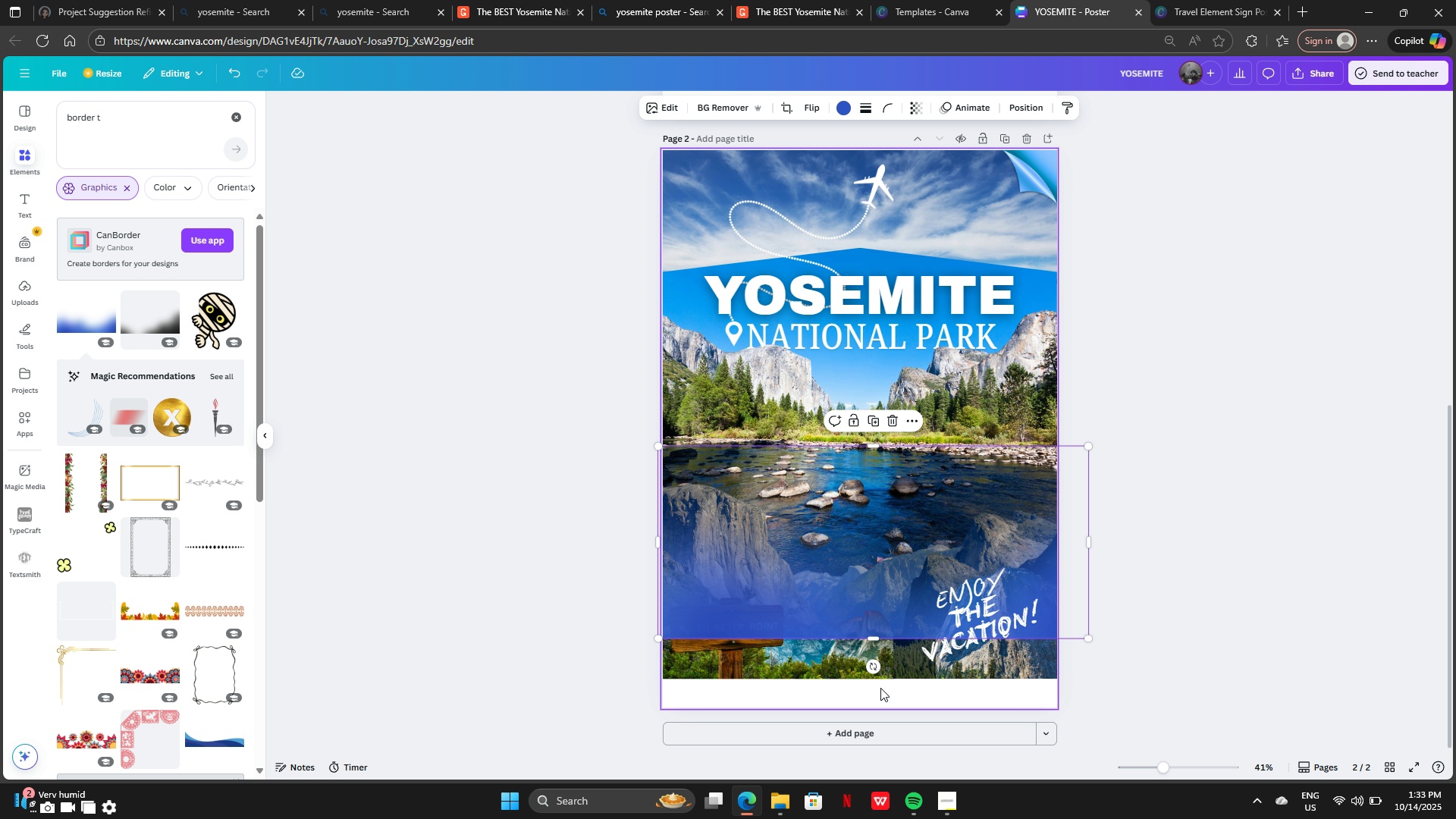 
left_click([880, 688])
 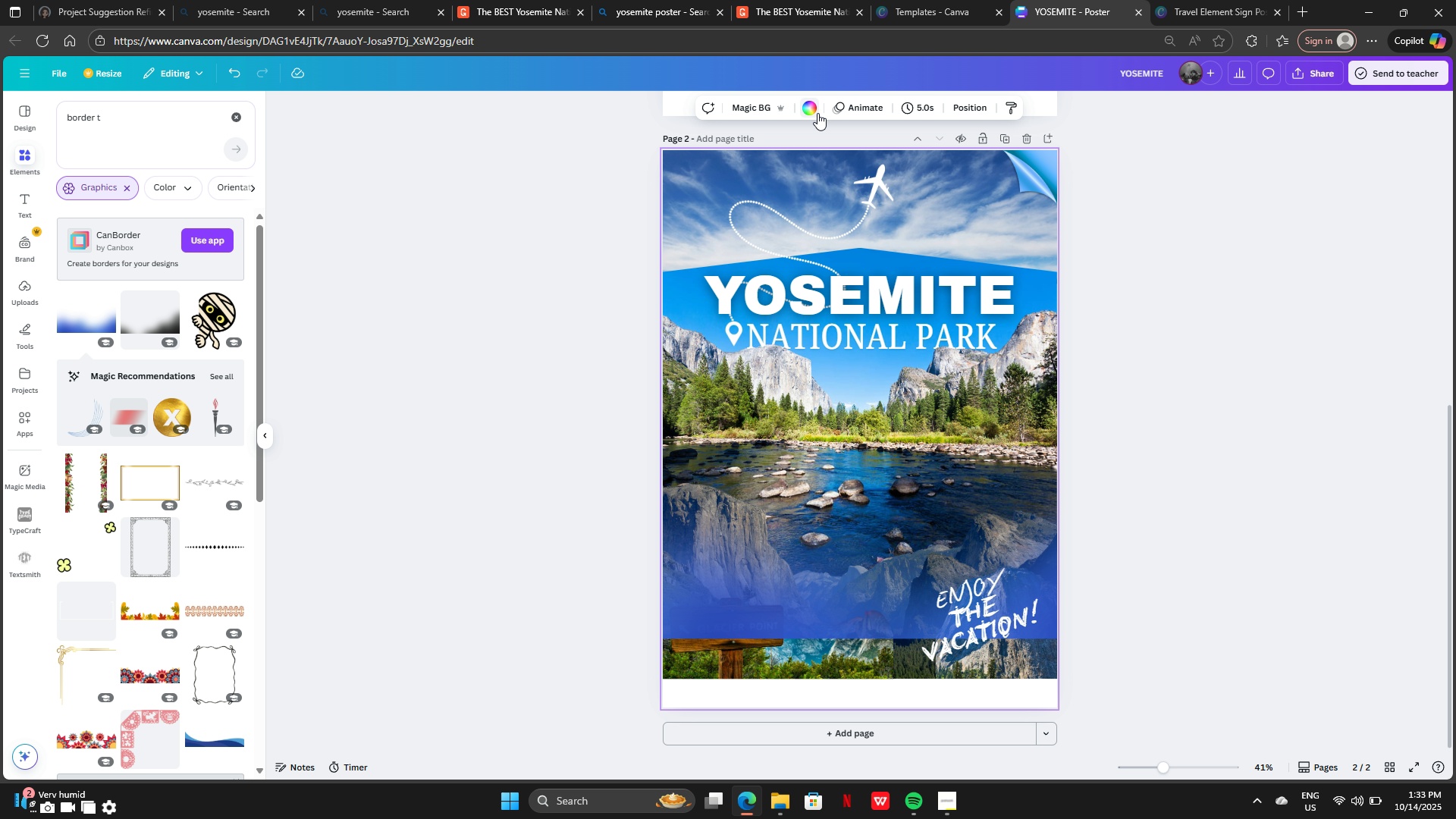 
left_click([817, 113])
 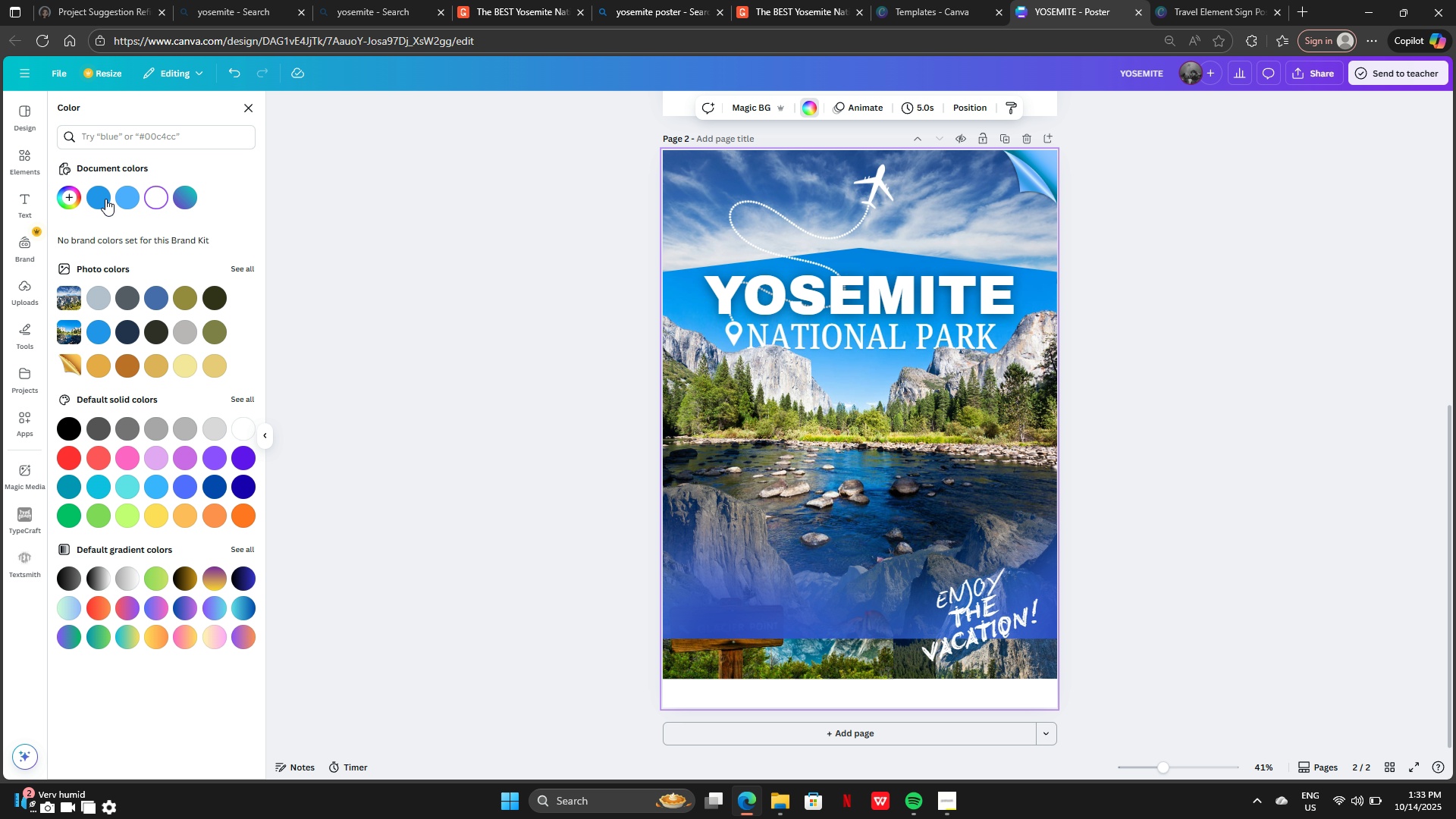 
left_click([105, 199])
 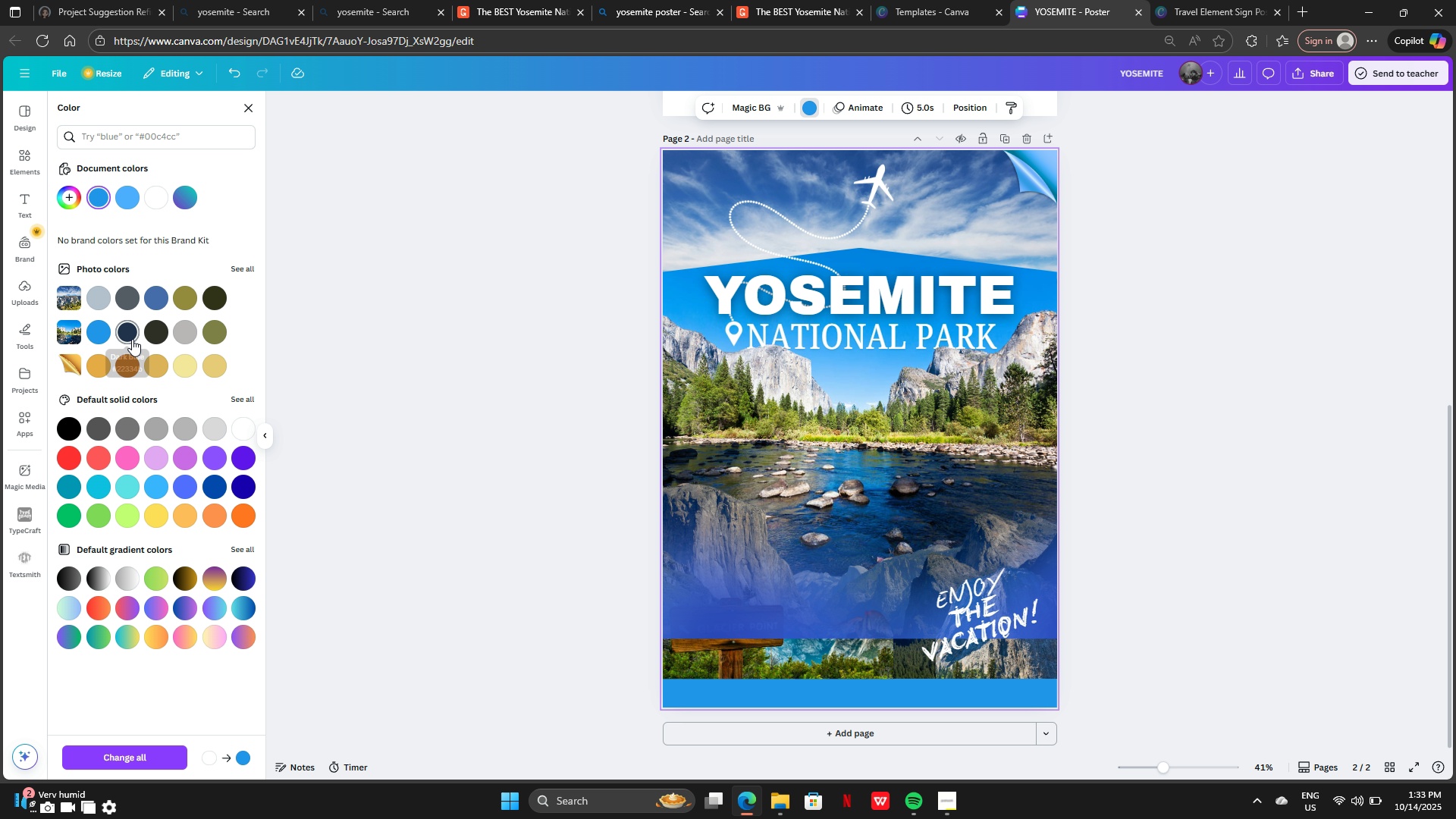 
left_click([132, 338])
 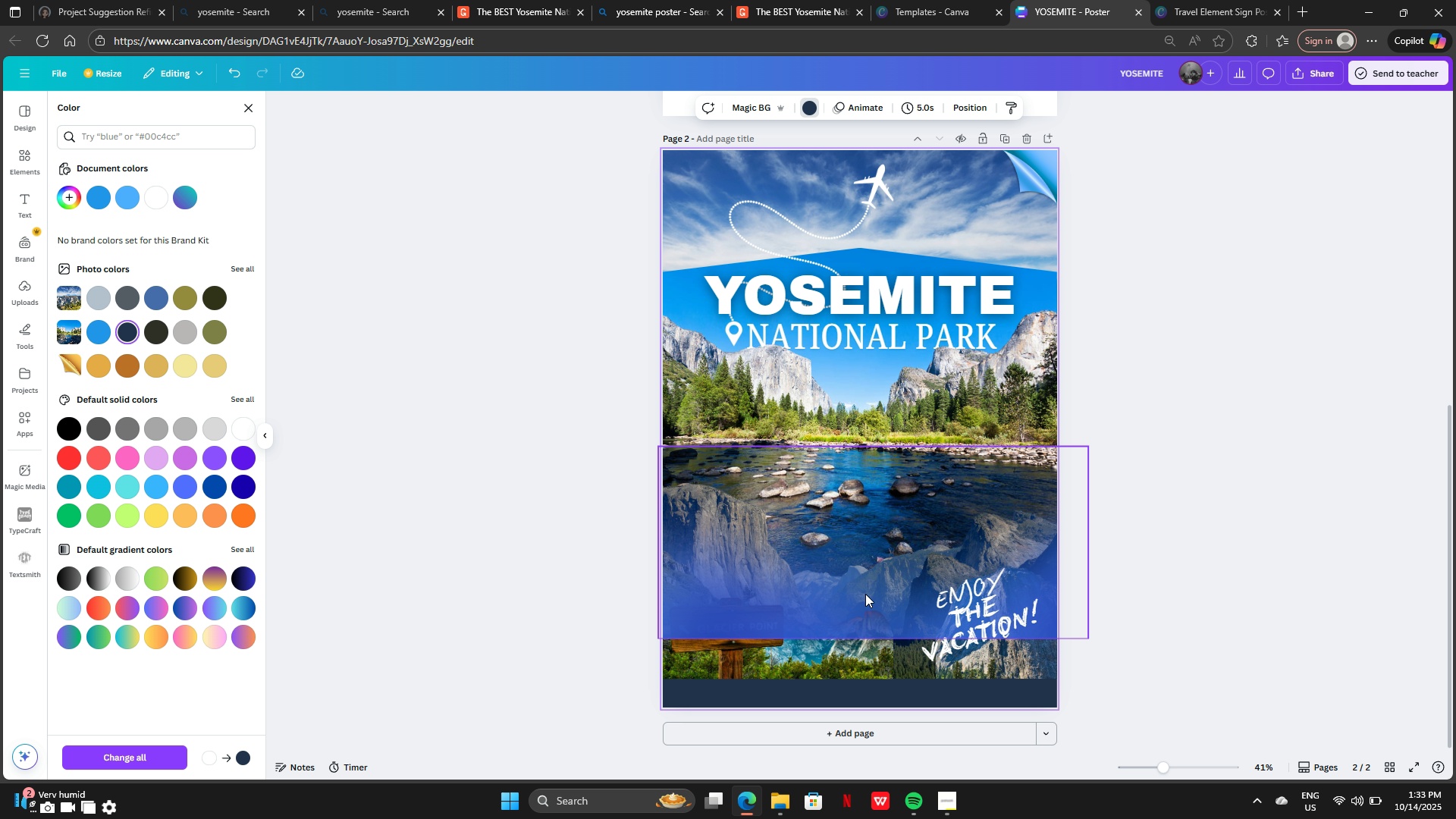 
left_click([866, 594])
 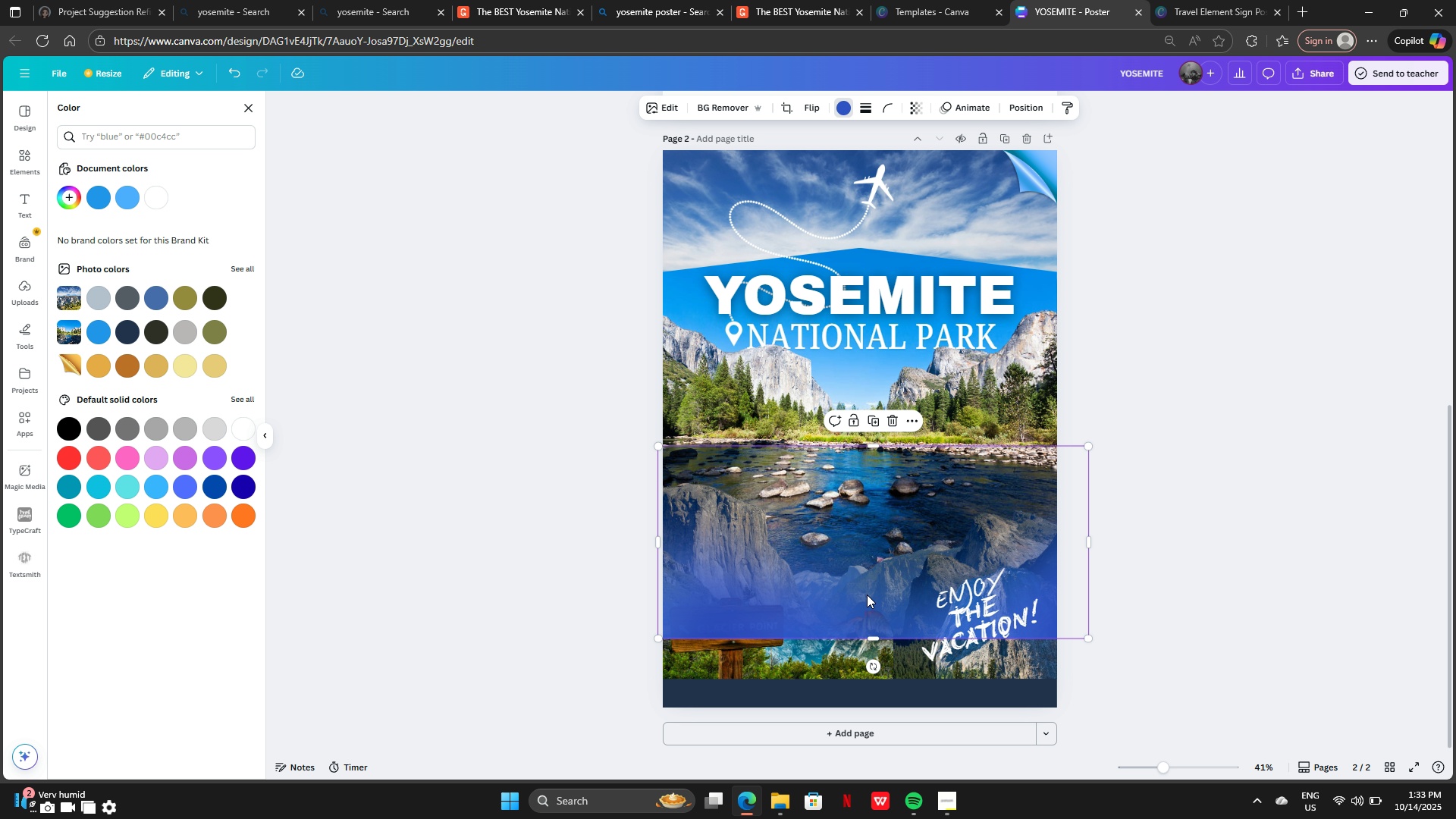 
left_click_drag(start_coordinate=[866, 594], to_coordinate=[869, 518])
 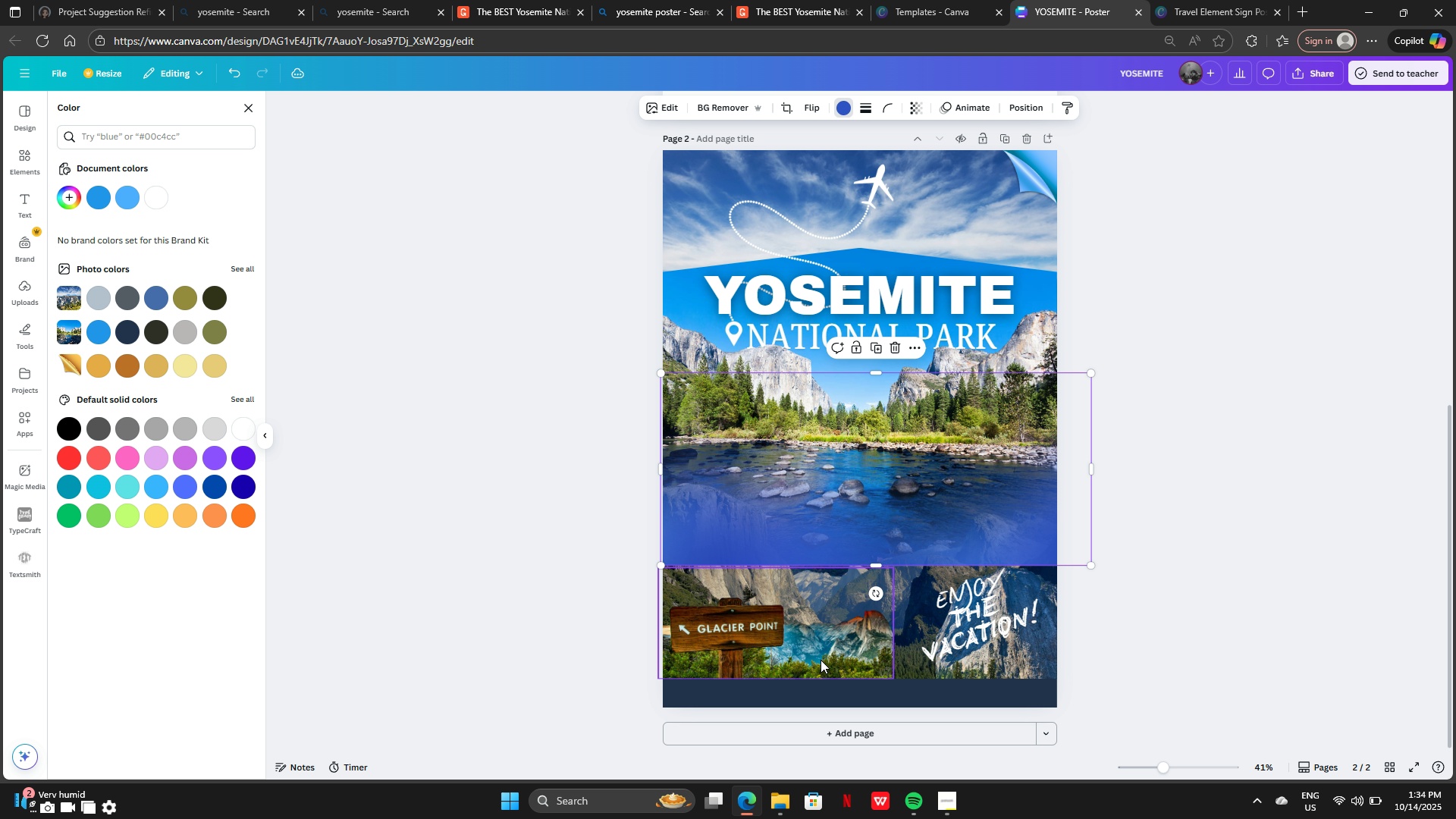 
left_click([821, 660])
 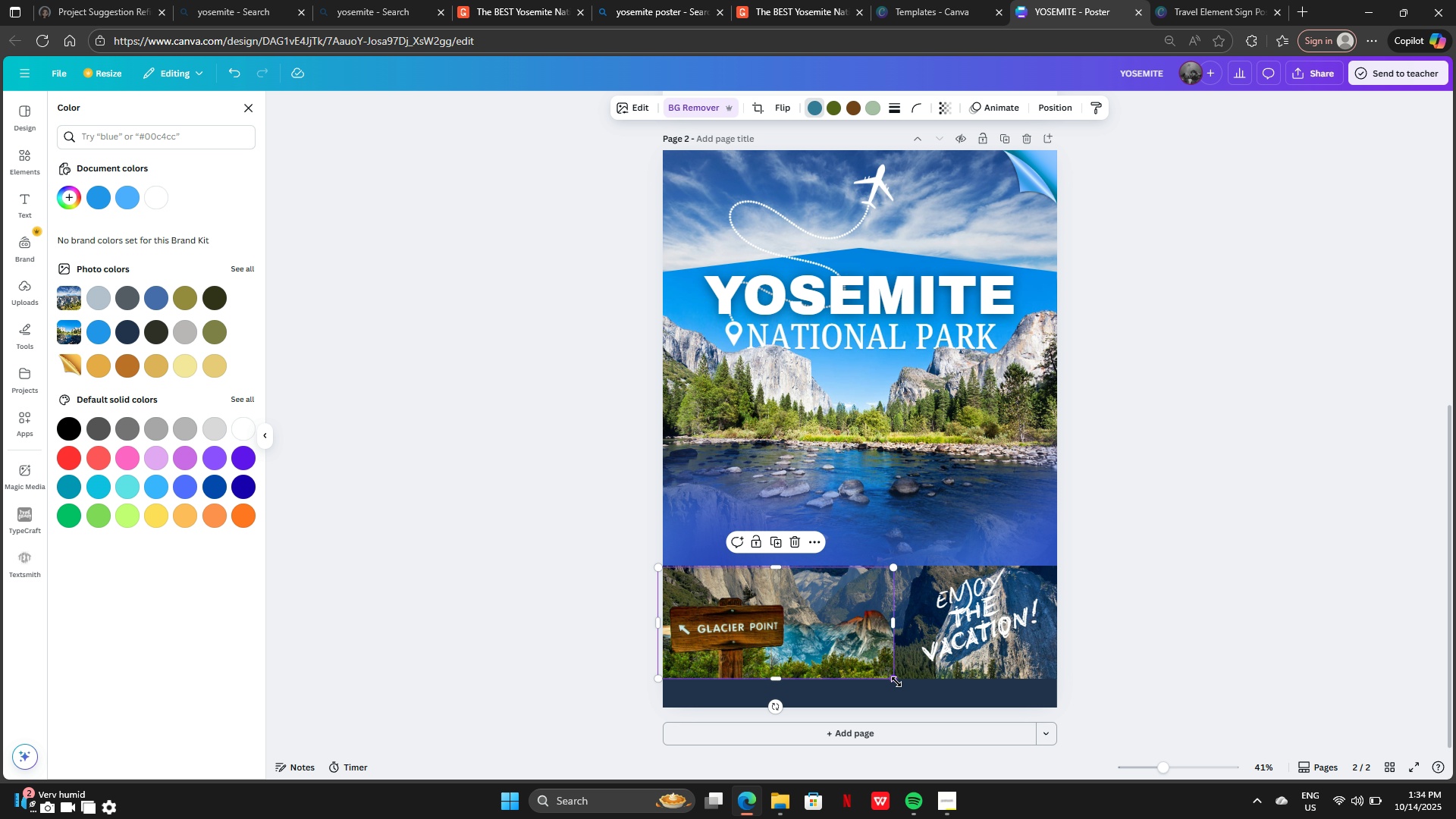 
left_click_drag(start_coordinate=[898, 682], to_coordinate=[915, 698])
 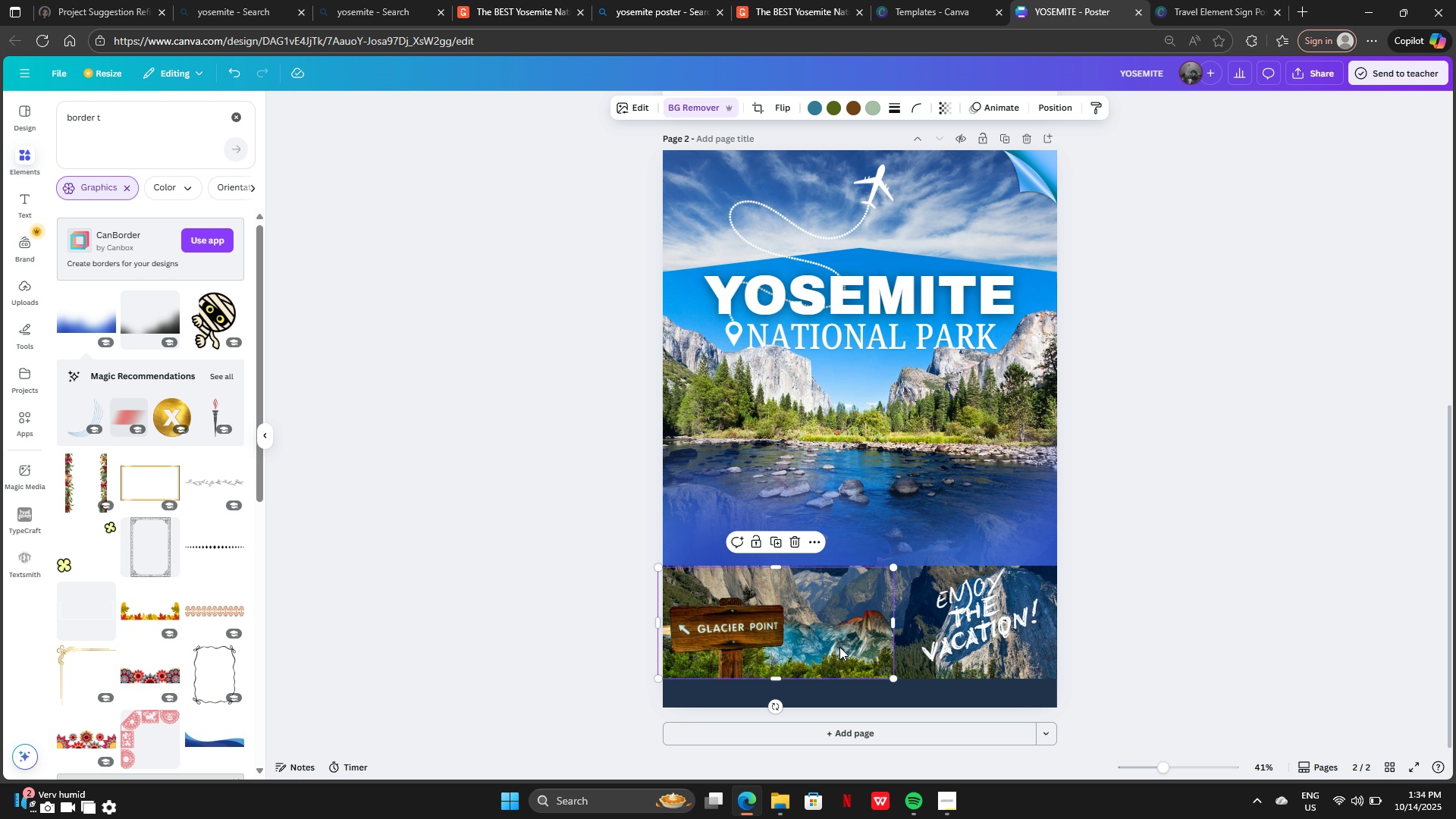 
left_click([839, 647])
 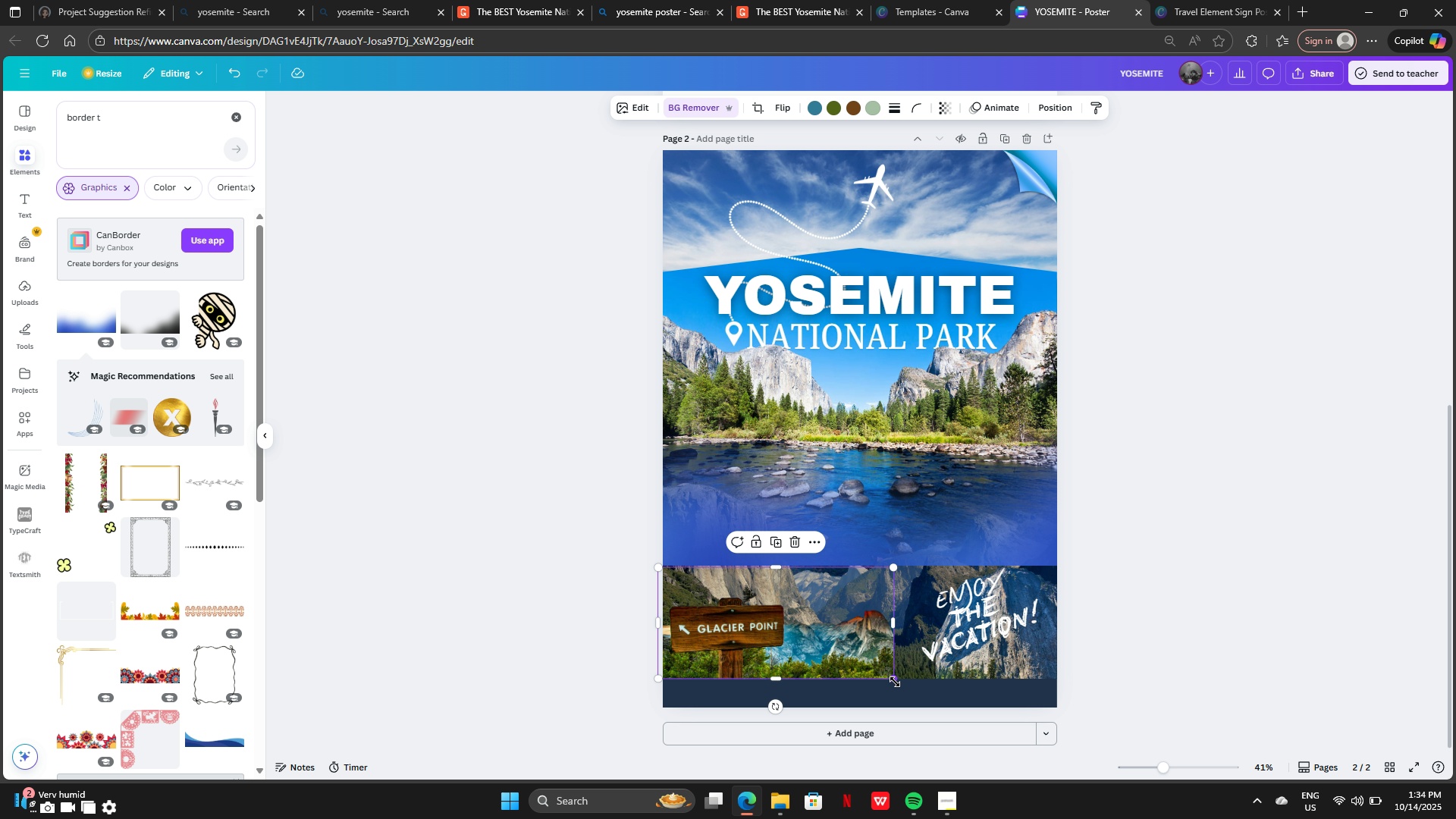 
left_click_drag(start_coordinate=[896, 682], to_coordinate=[952, 709])
 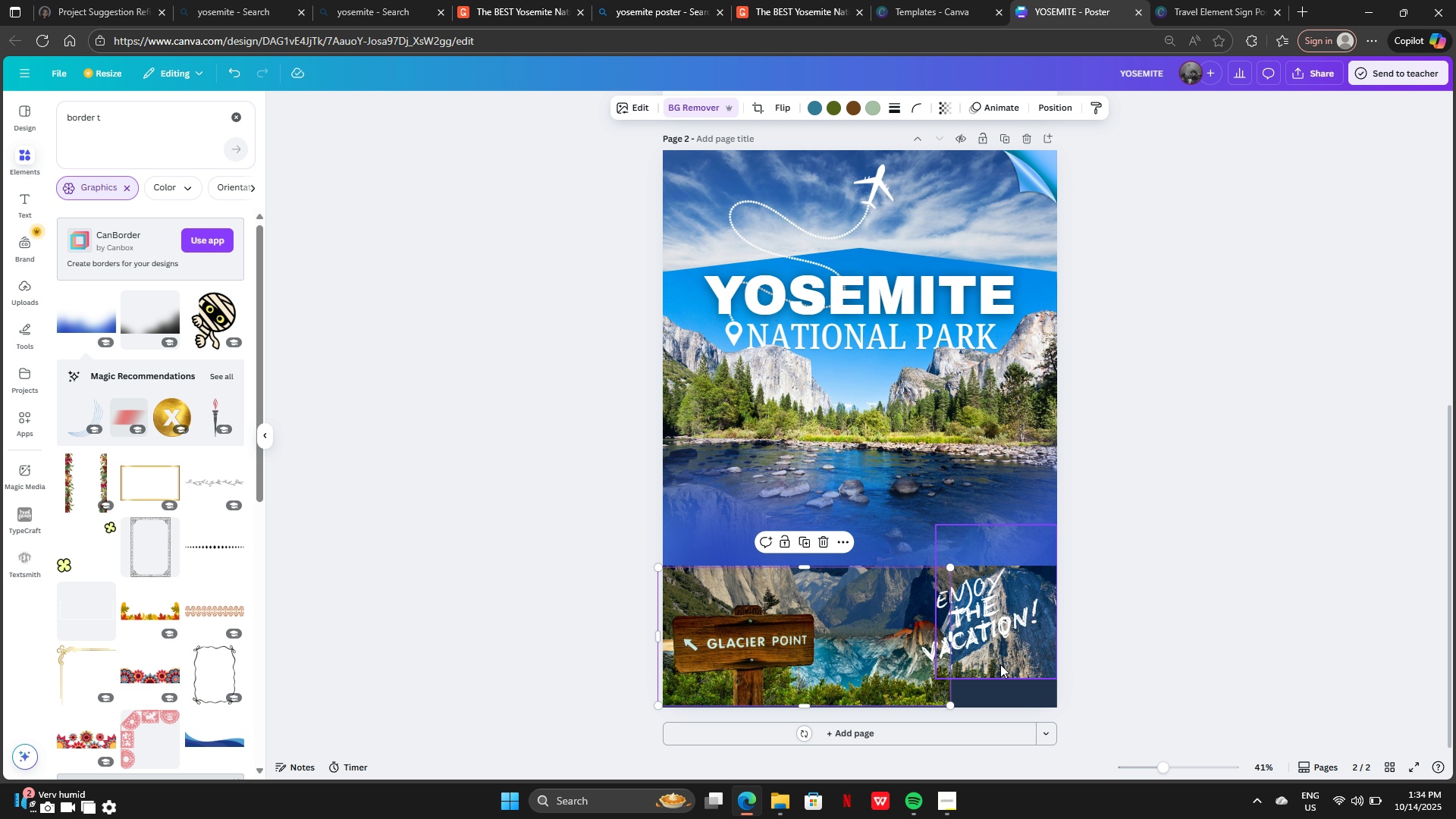 
left_click([1000, 664])
 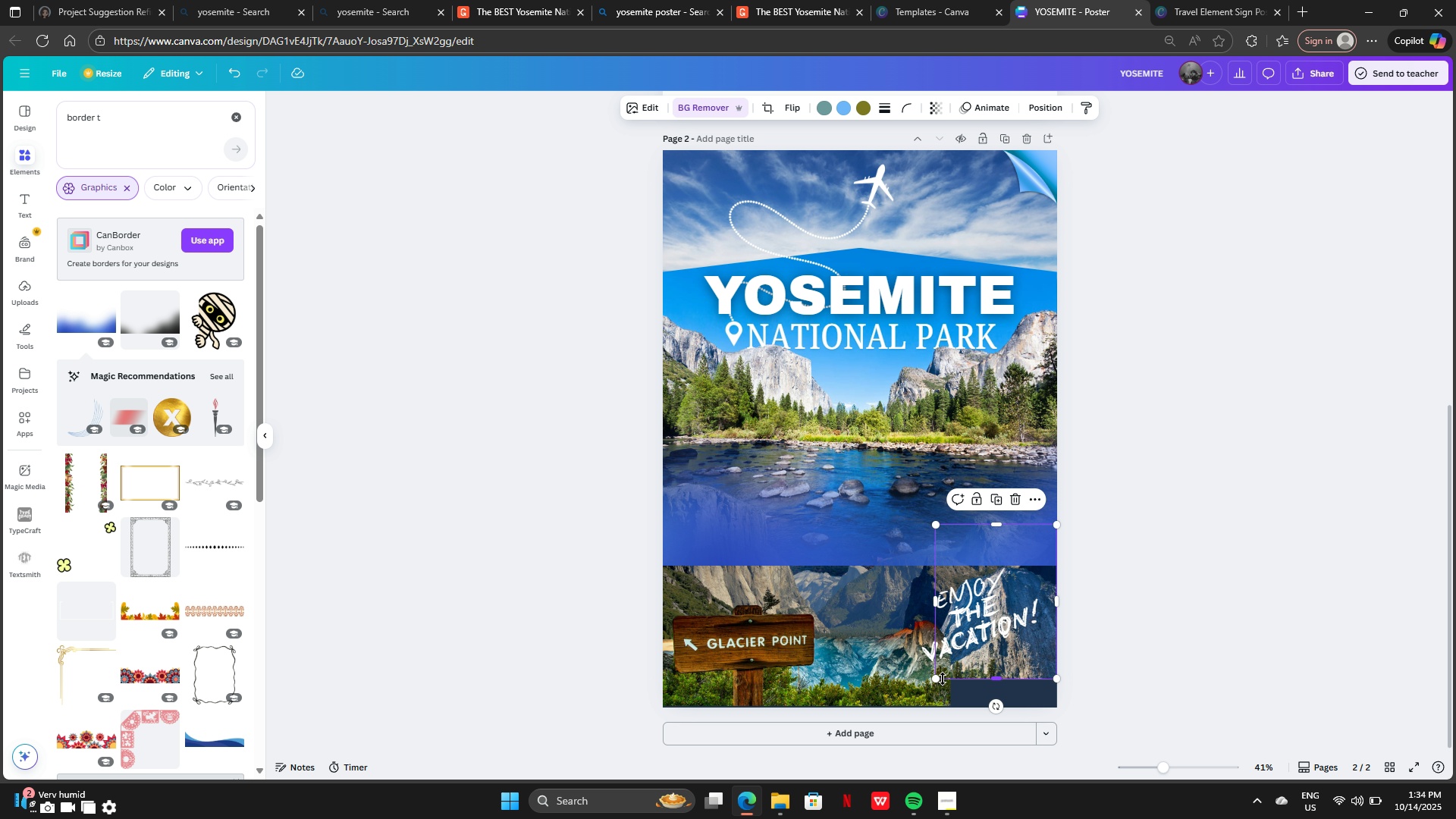 
left_click([943, 679])
 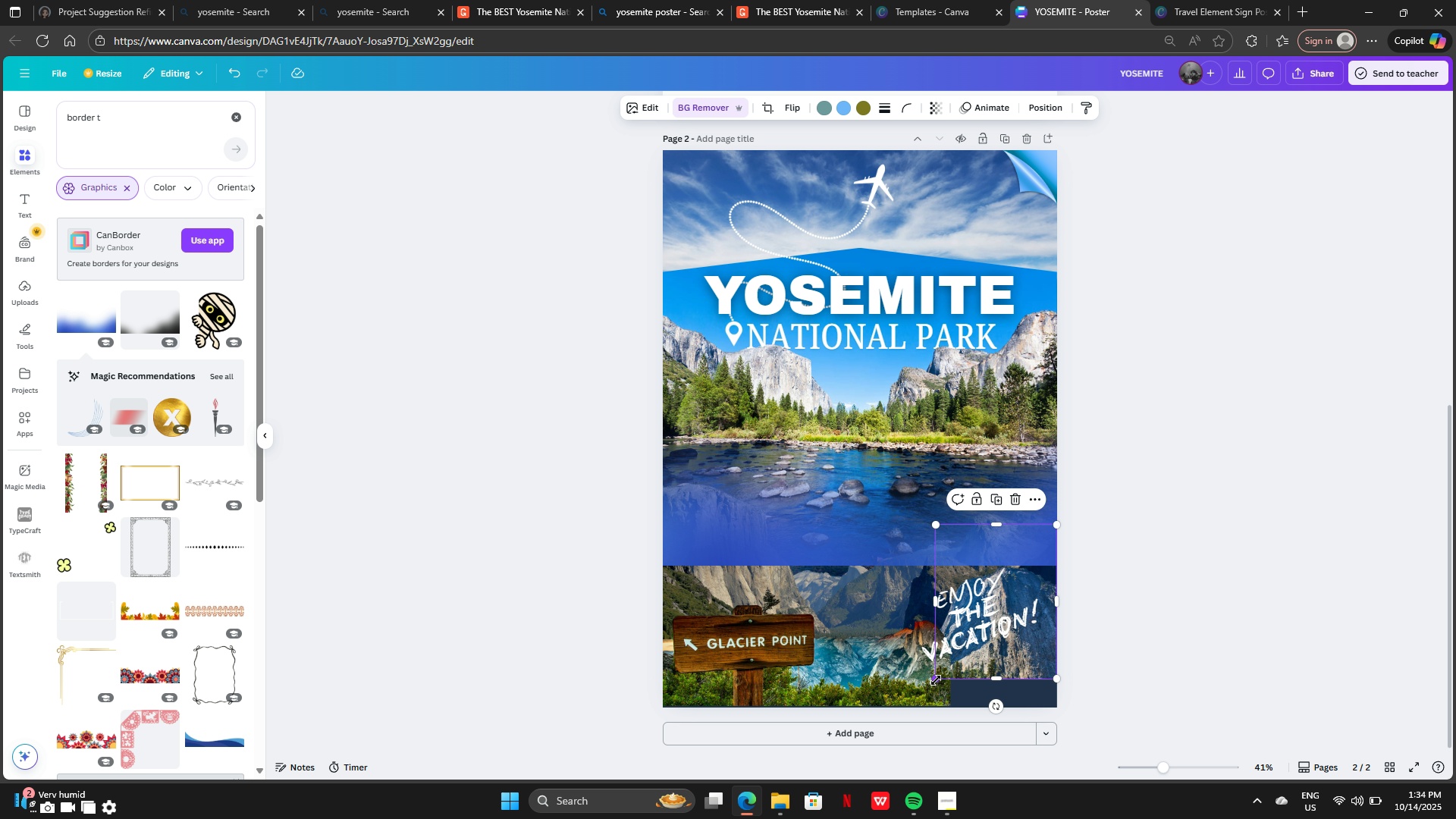 
left_click_drag(start_coordinate=[936, 680], to_coordinate=[917, 708])
 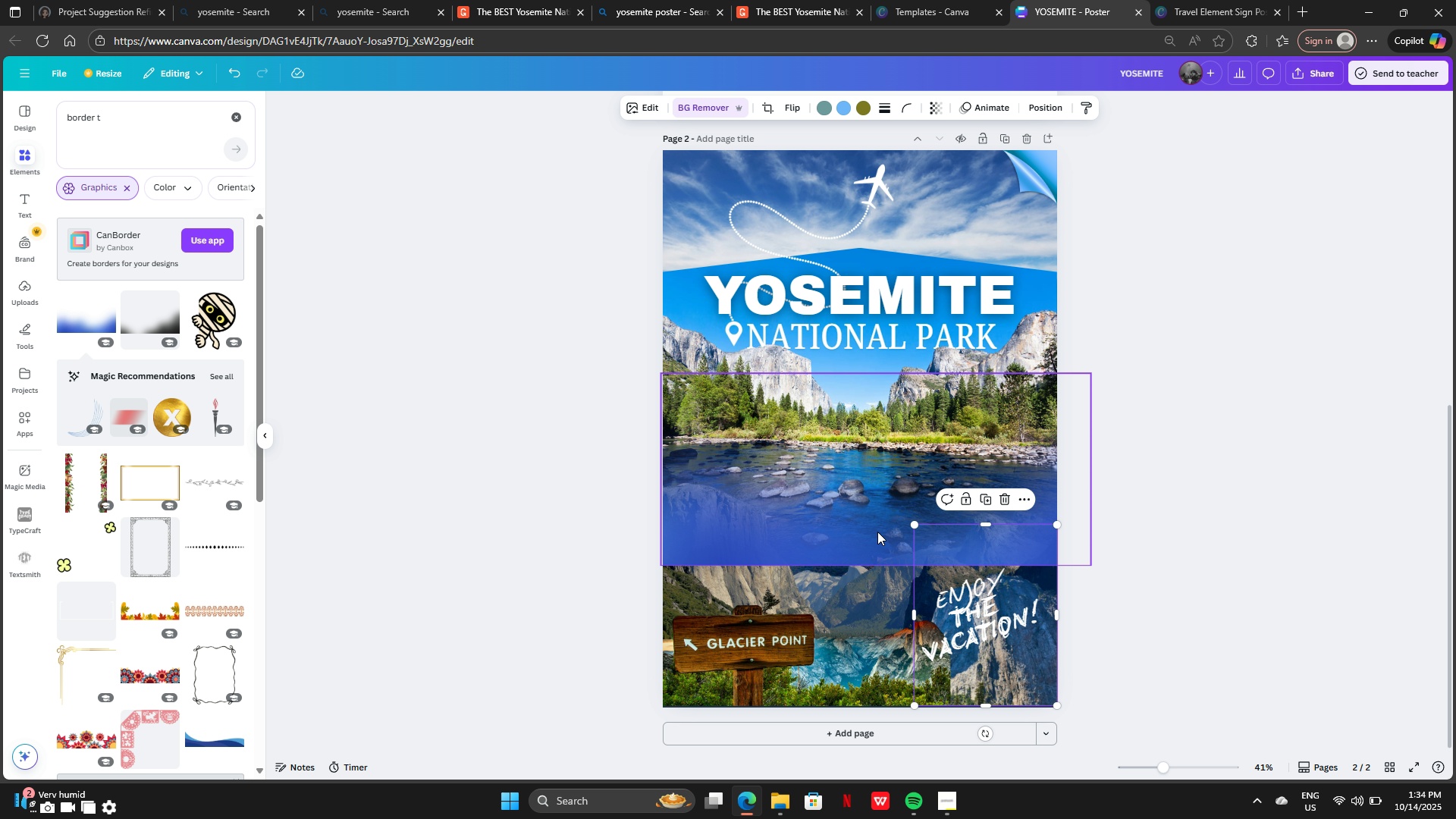 
left_click([877, 532])
 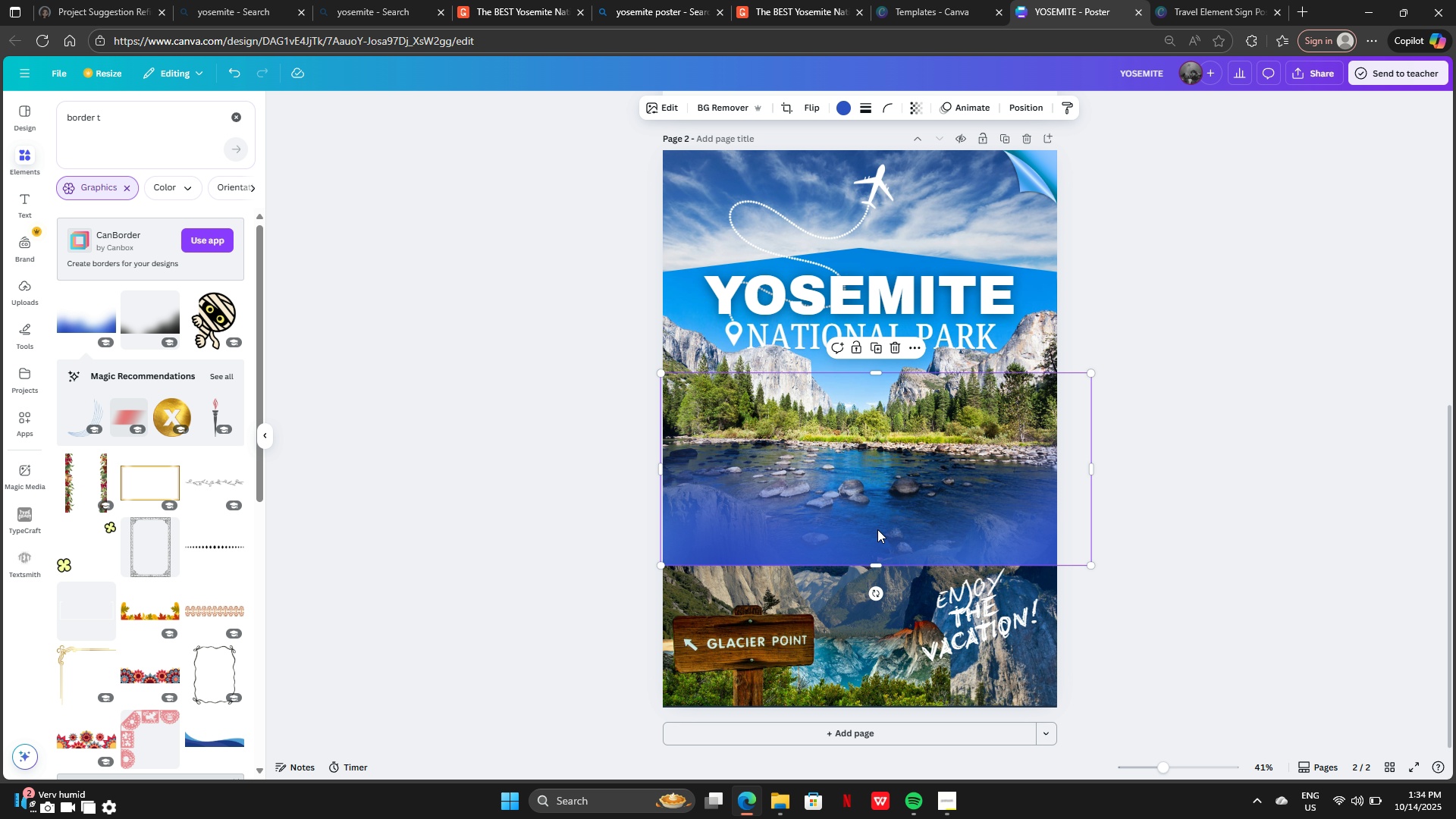 
left_click_drag(start_coordinate=[877, 530], to_coordinate=[866, 677])
 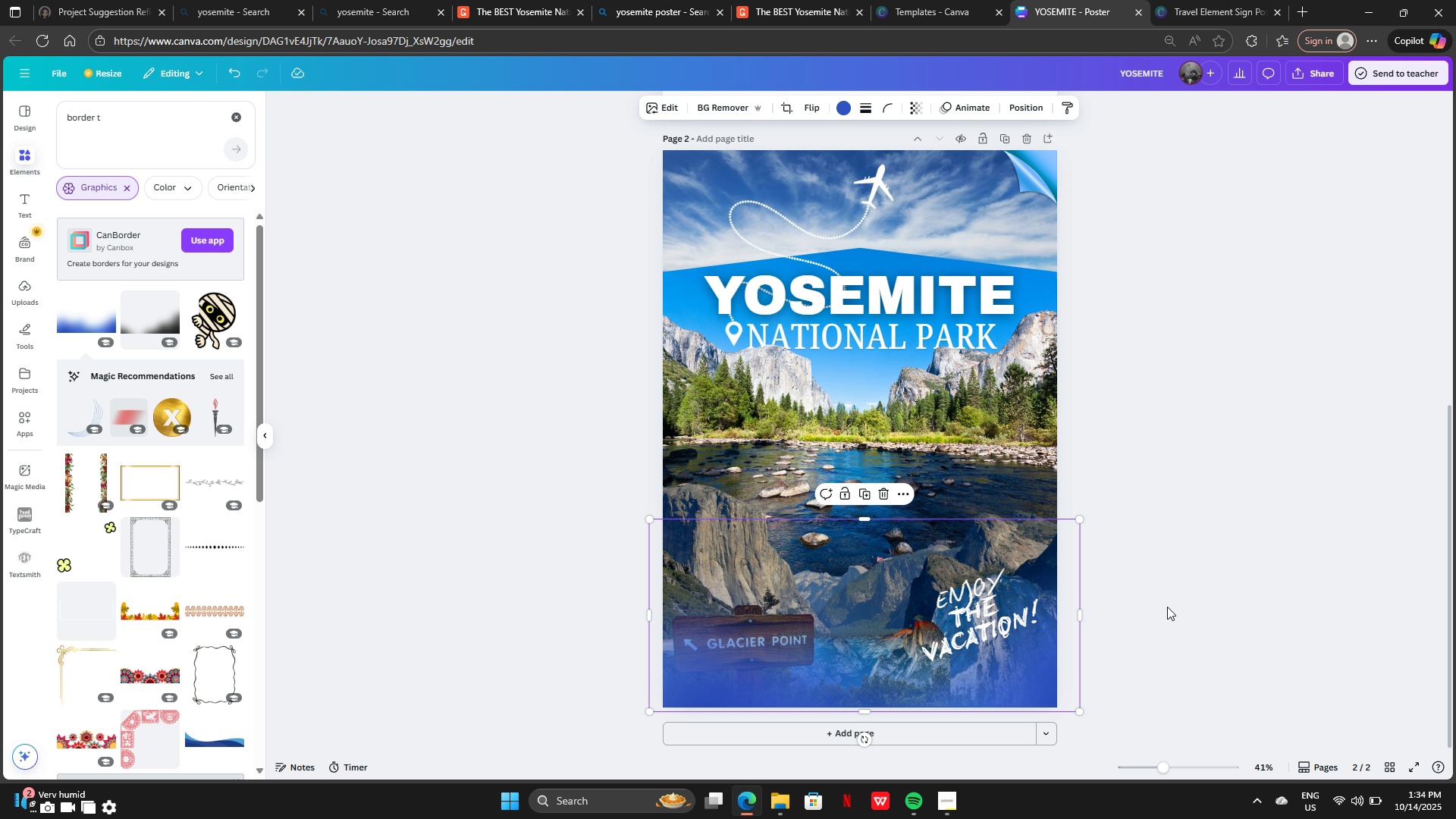 
left_click([1169, 607])
 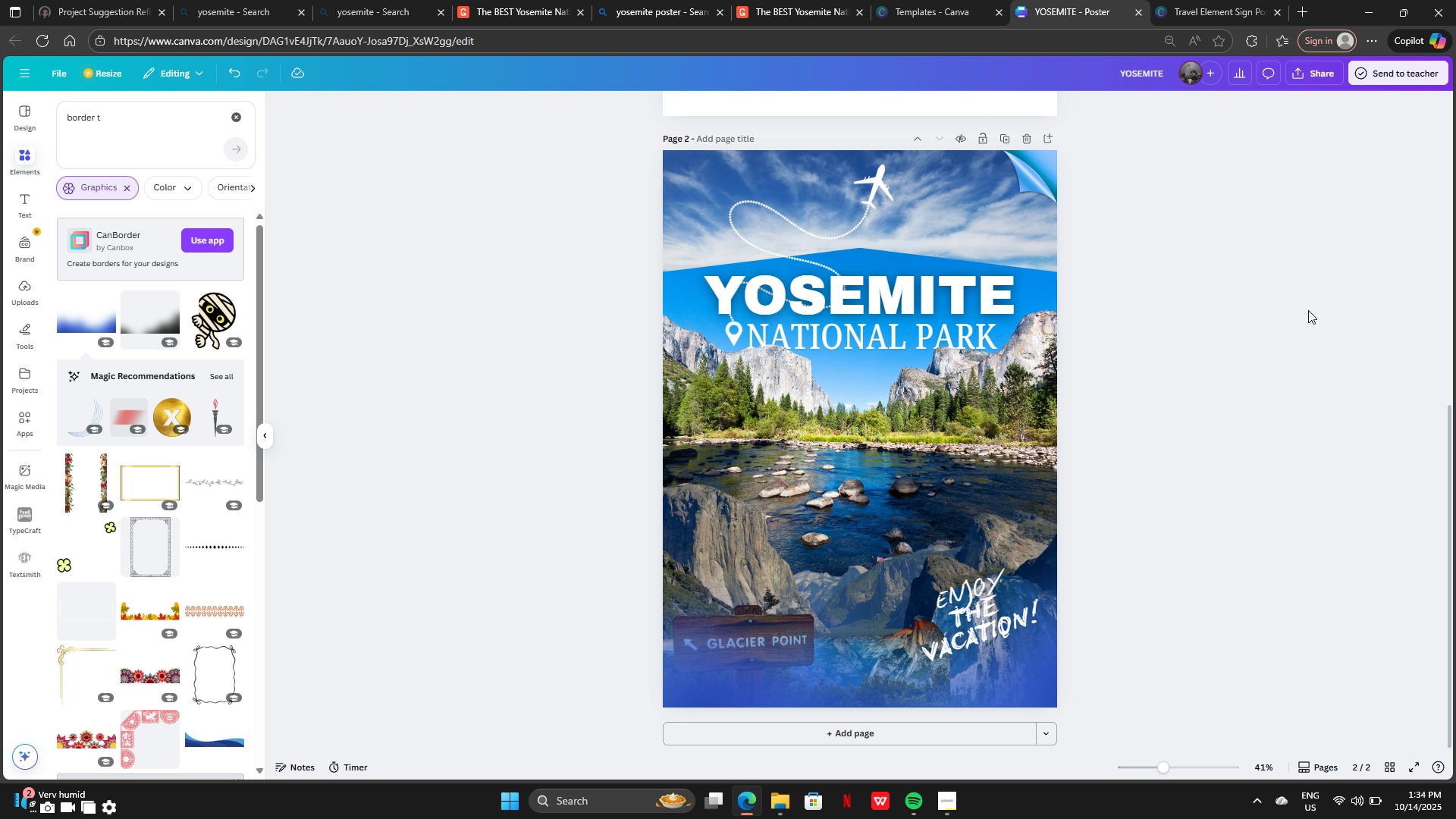 